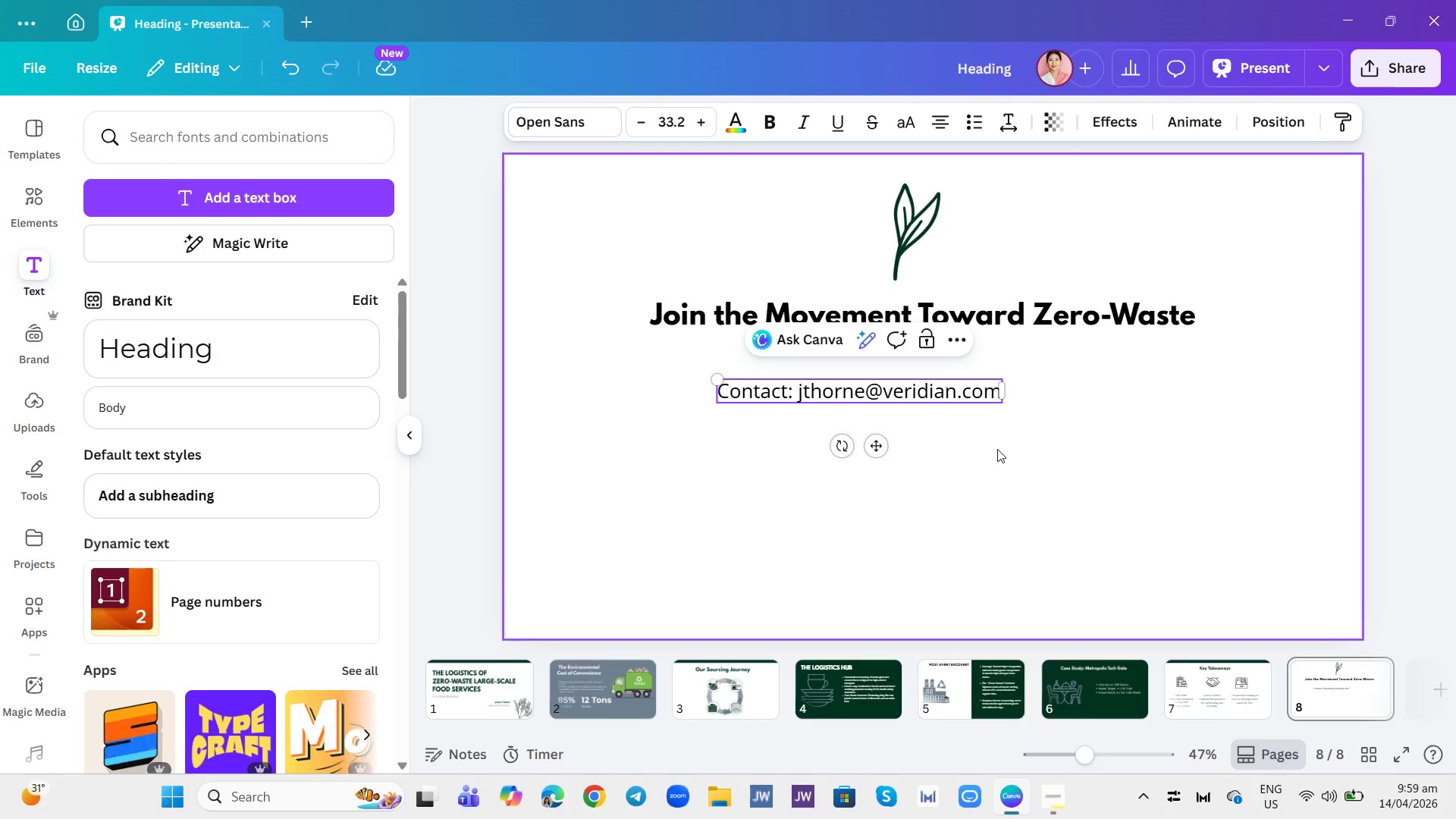 
left_click([997, 449])
 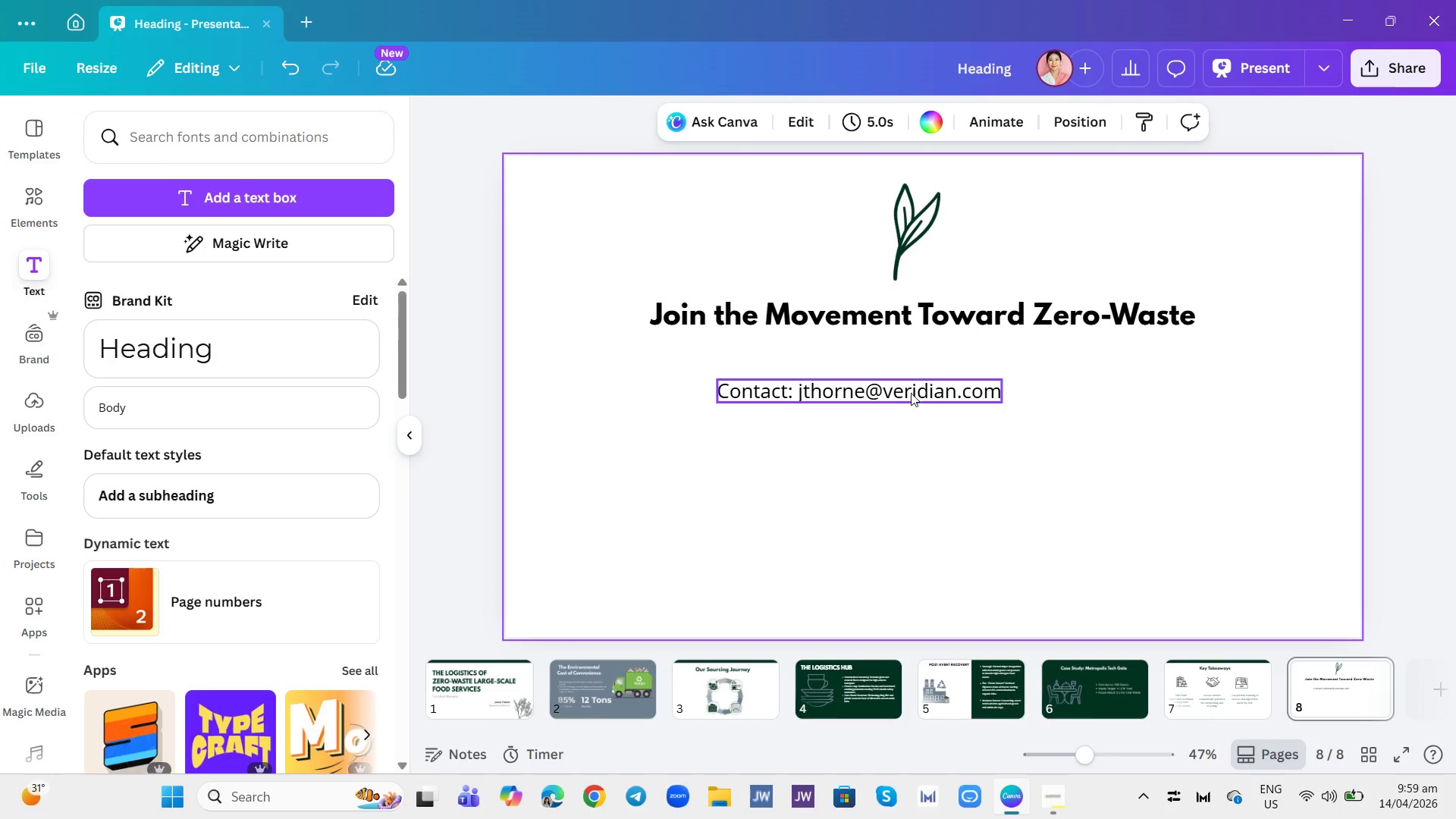 
left_click_drag(start_coordinate=[911, 393], to_coordinate=[946, 413])
 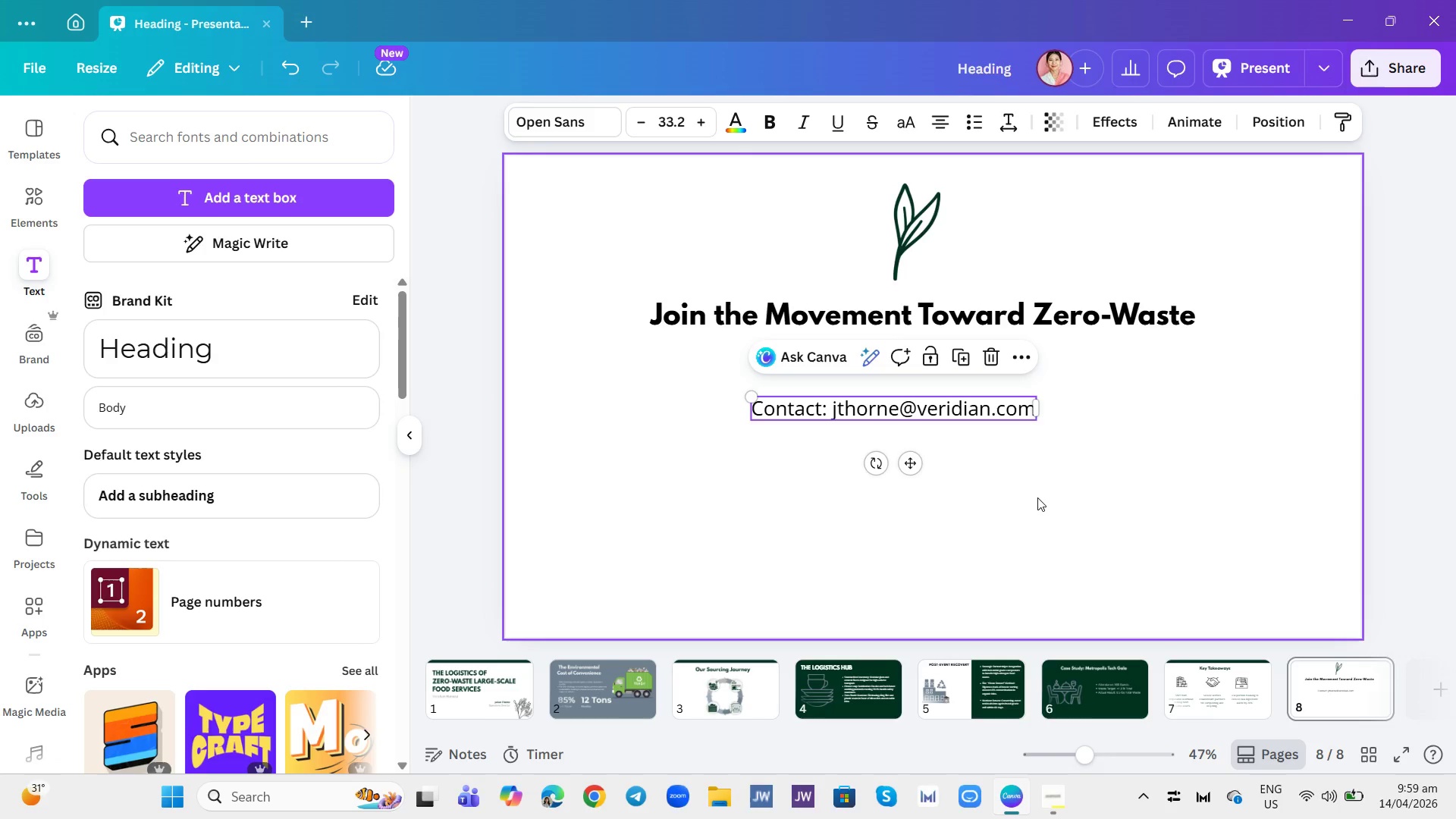 
left_click([1037, 497])
 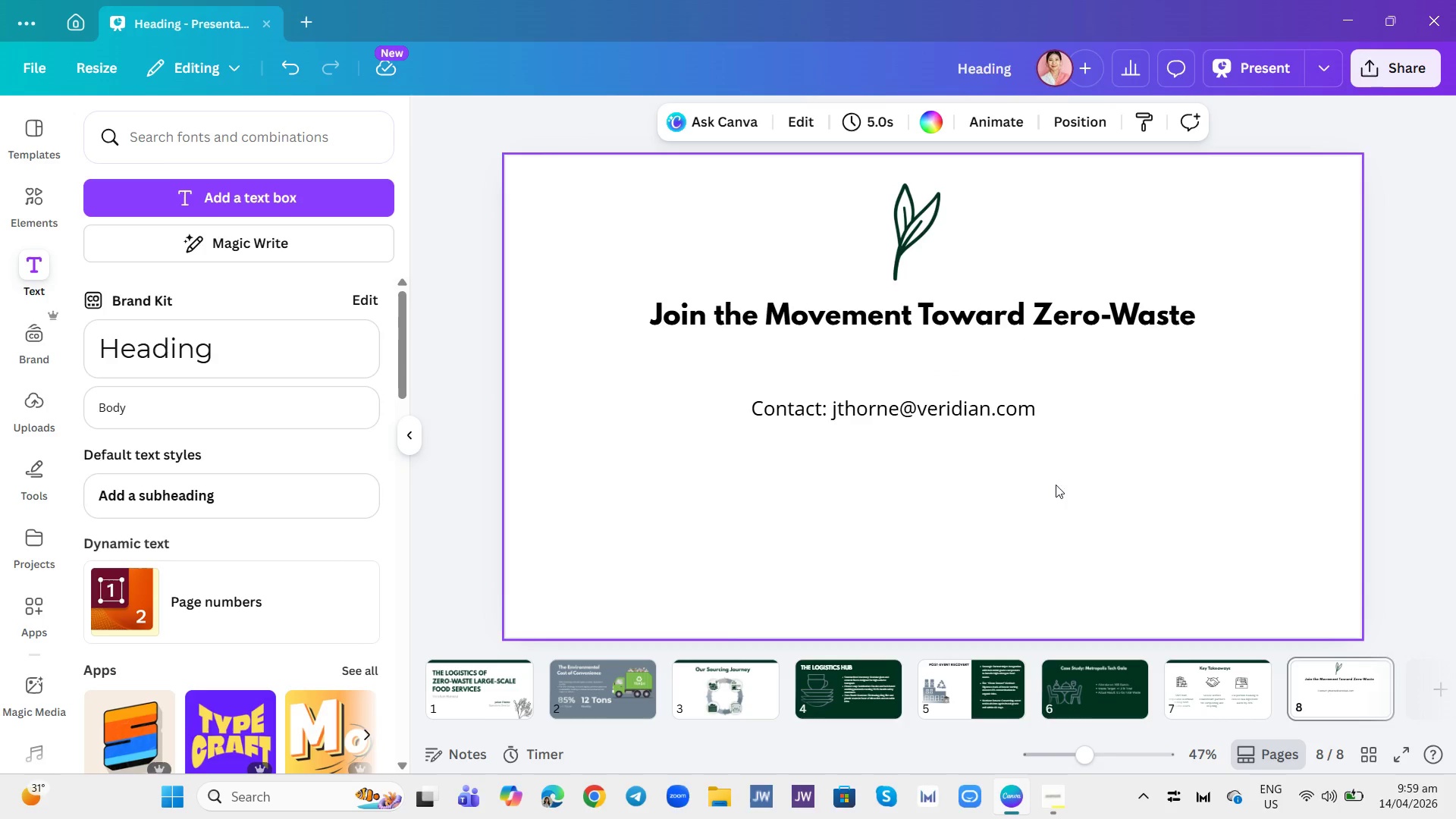 
left_click([1032, 412])
 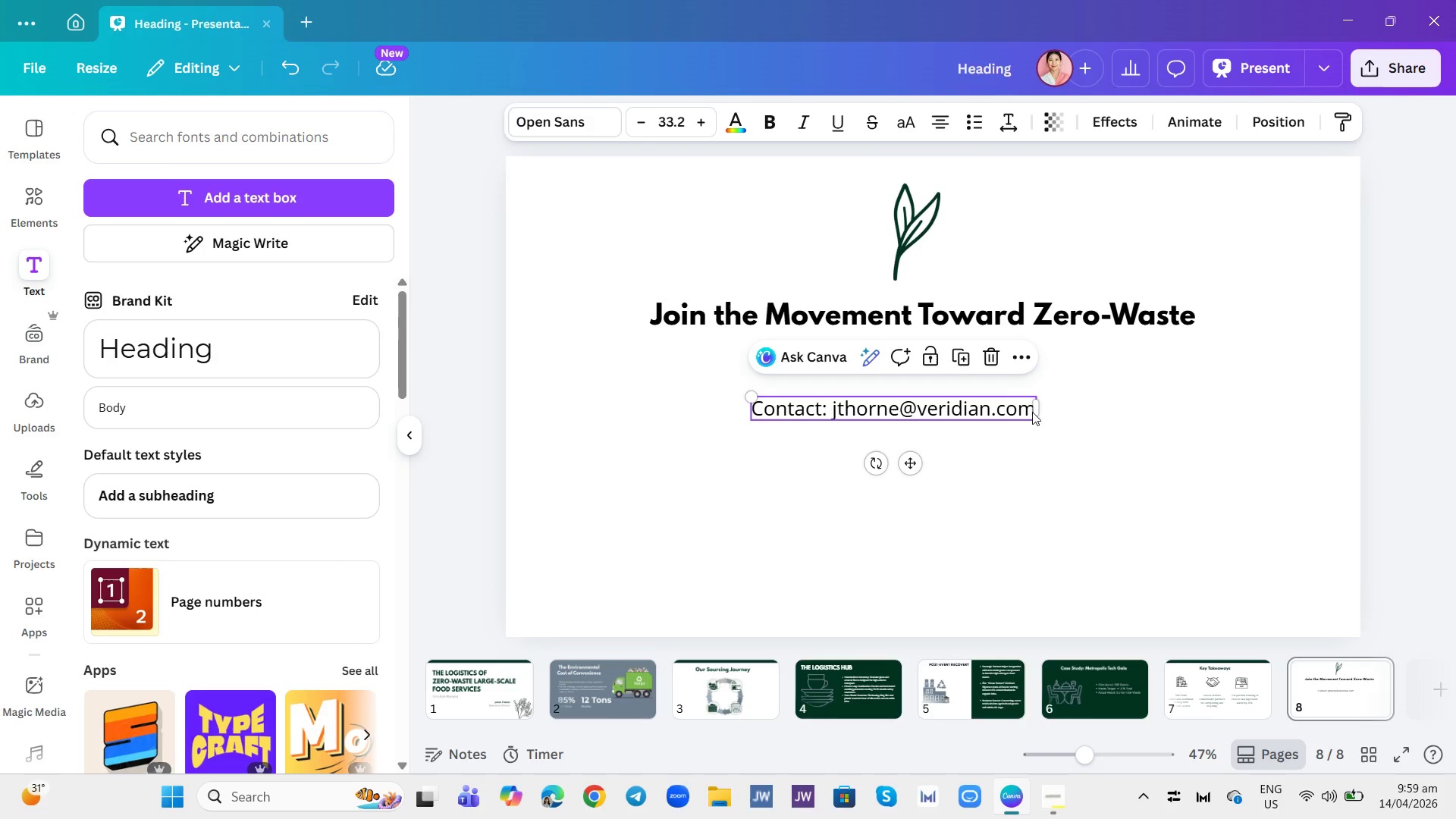 
key(Enter)
 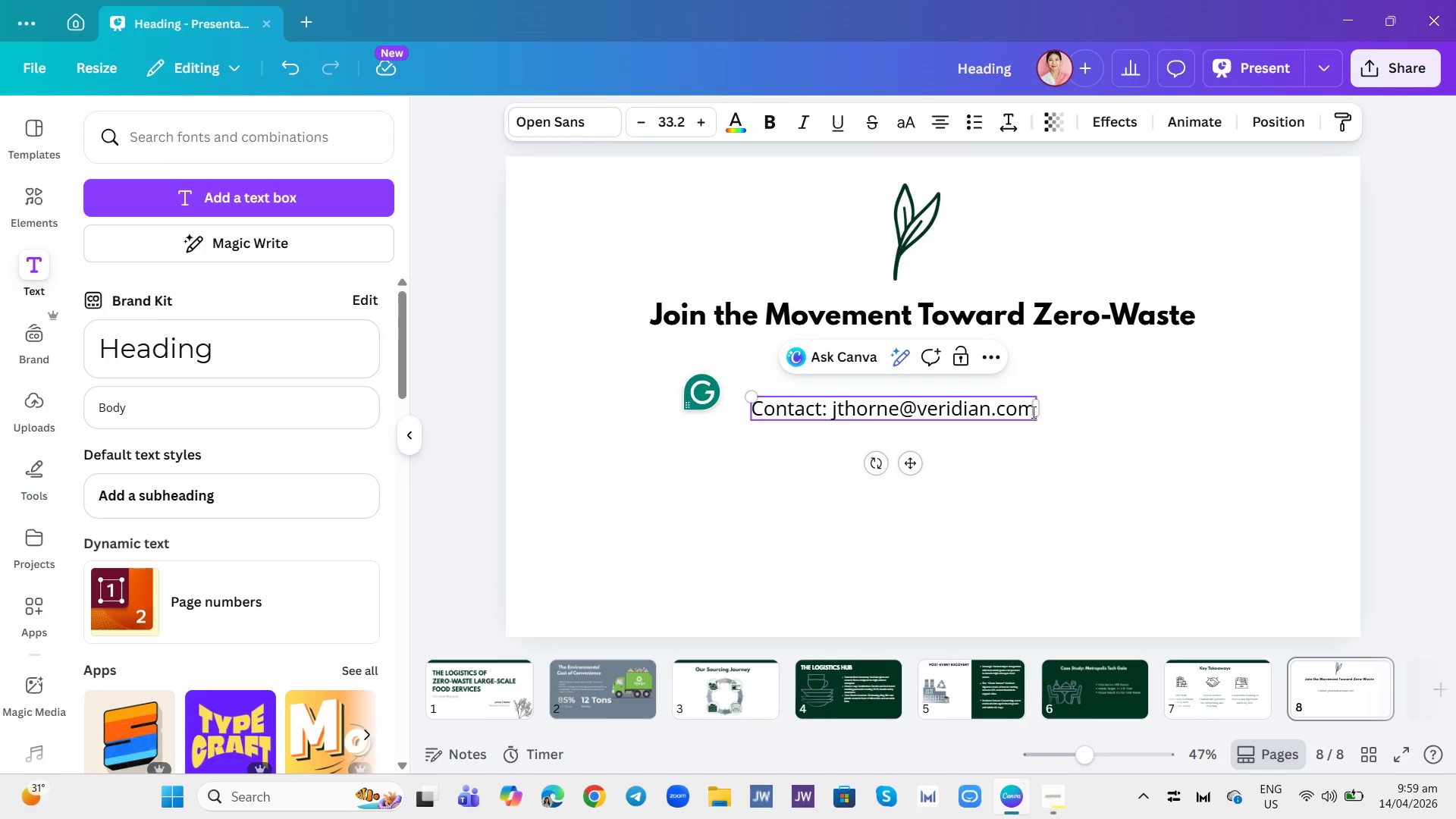 
key(Enter)
 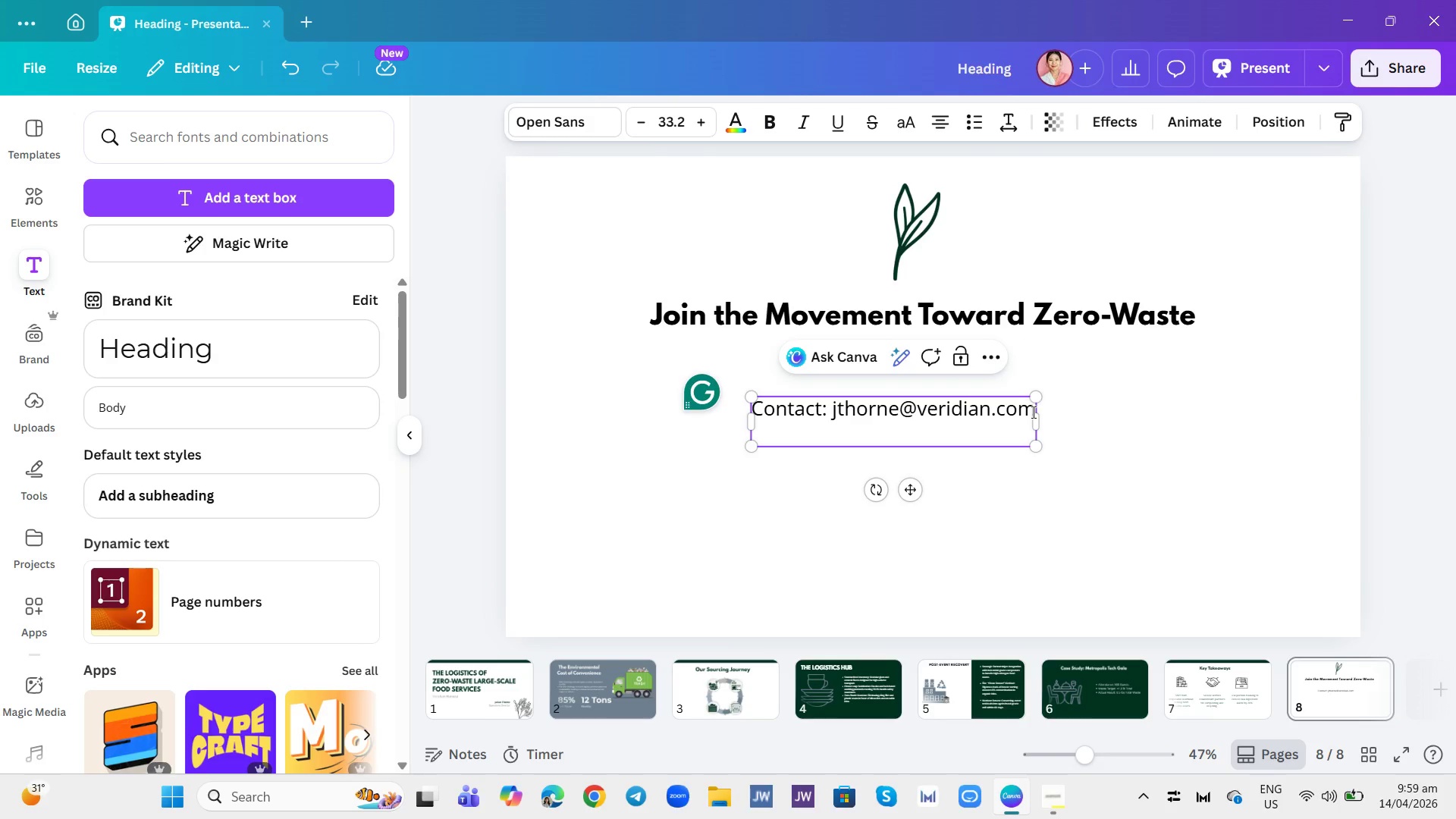 
type(Socials: @Veridian )
key(Backspace)
type(Harvest)
 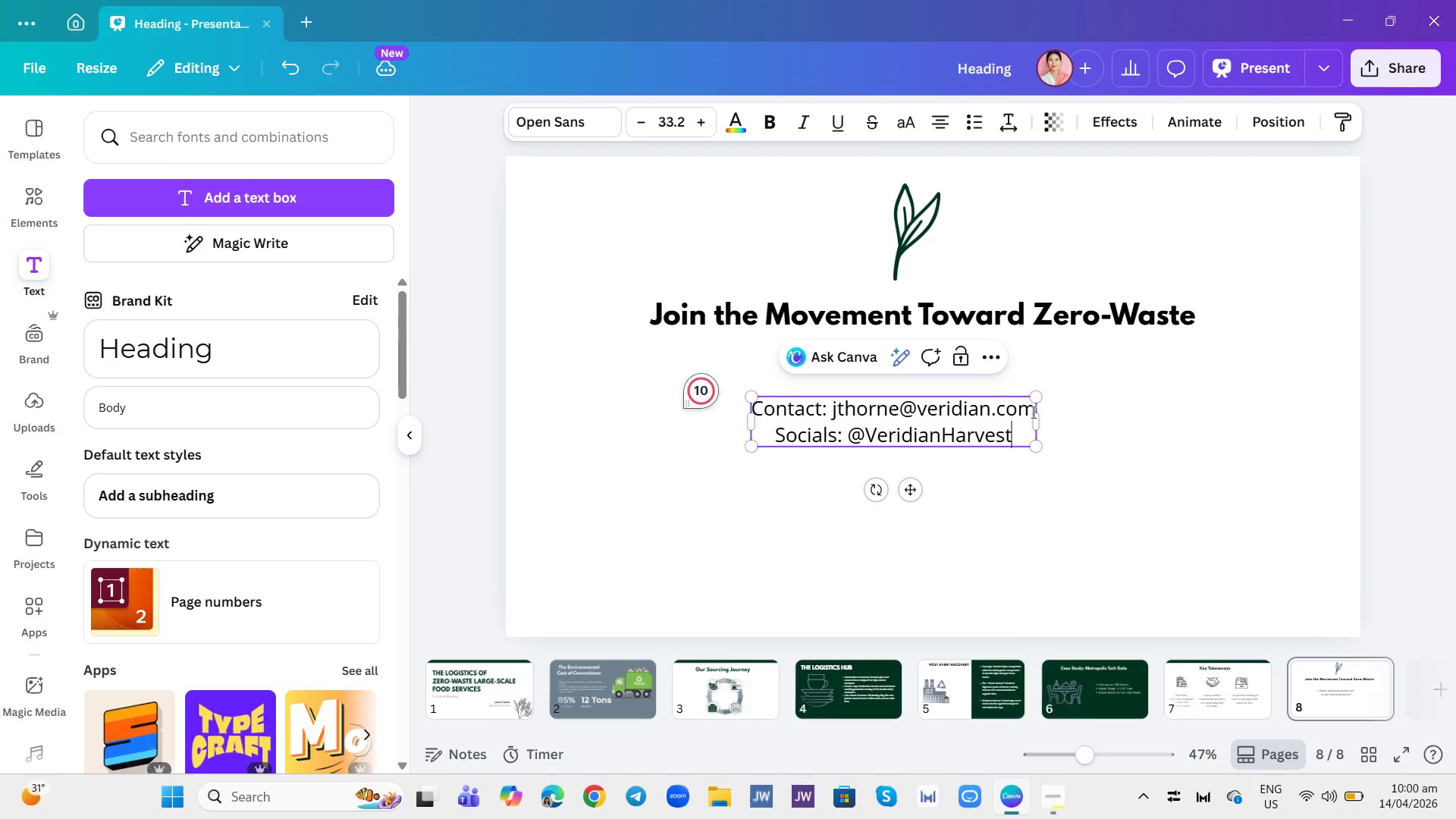 
wait(6.72)
 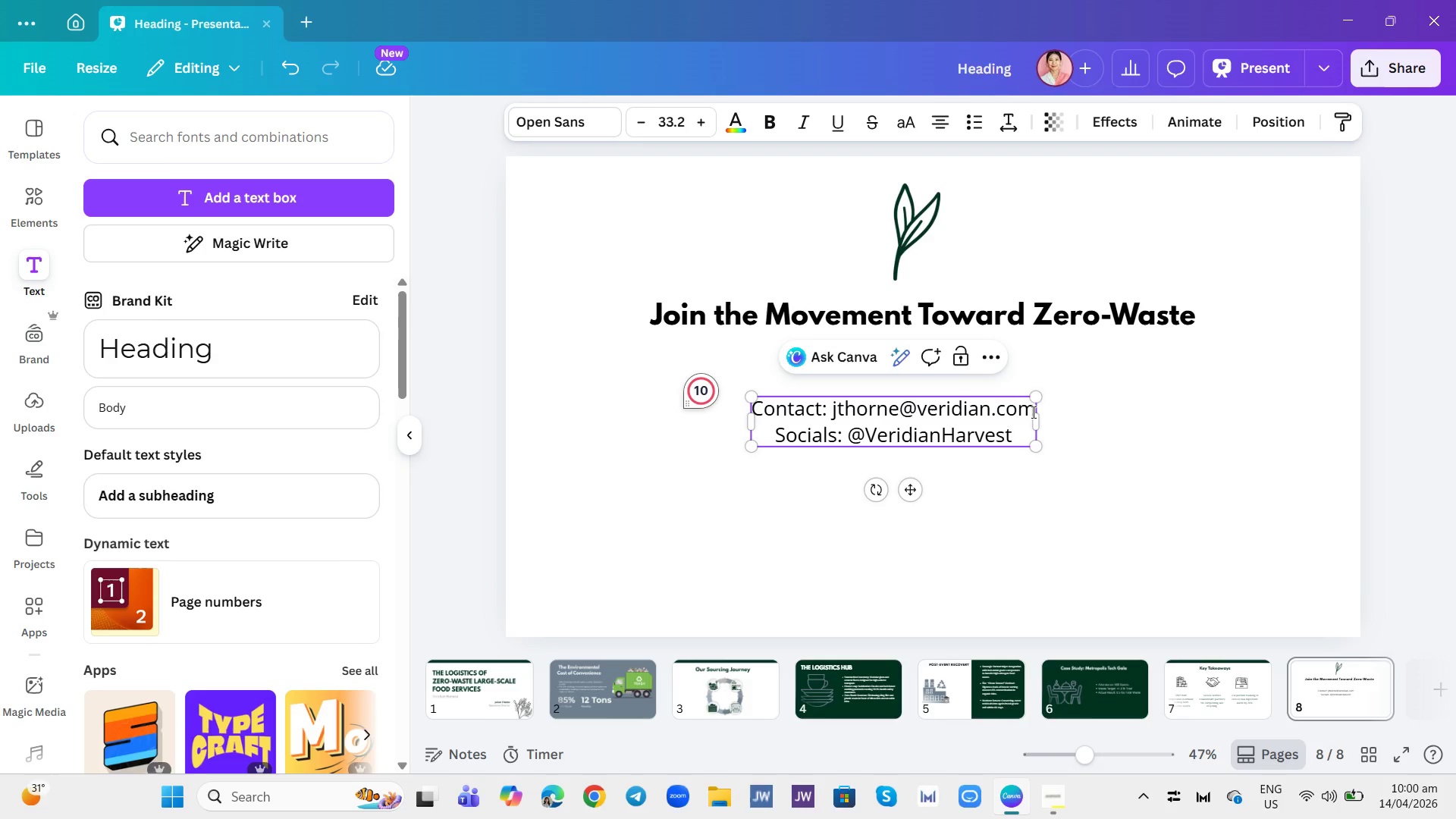 
key(Enter)
 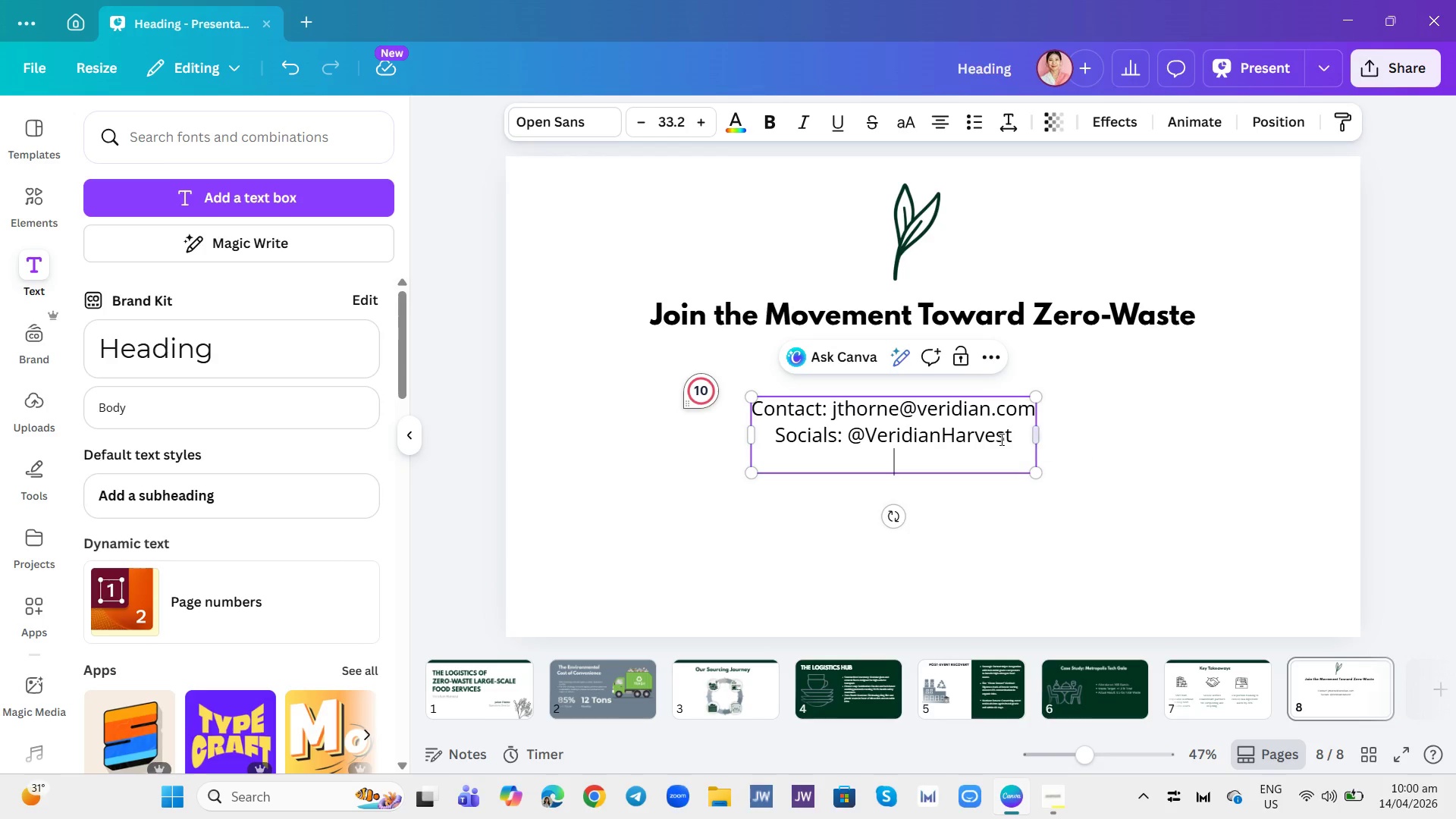 
triple_click([945, 444])
 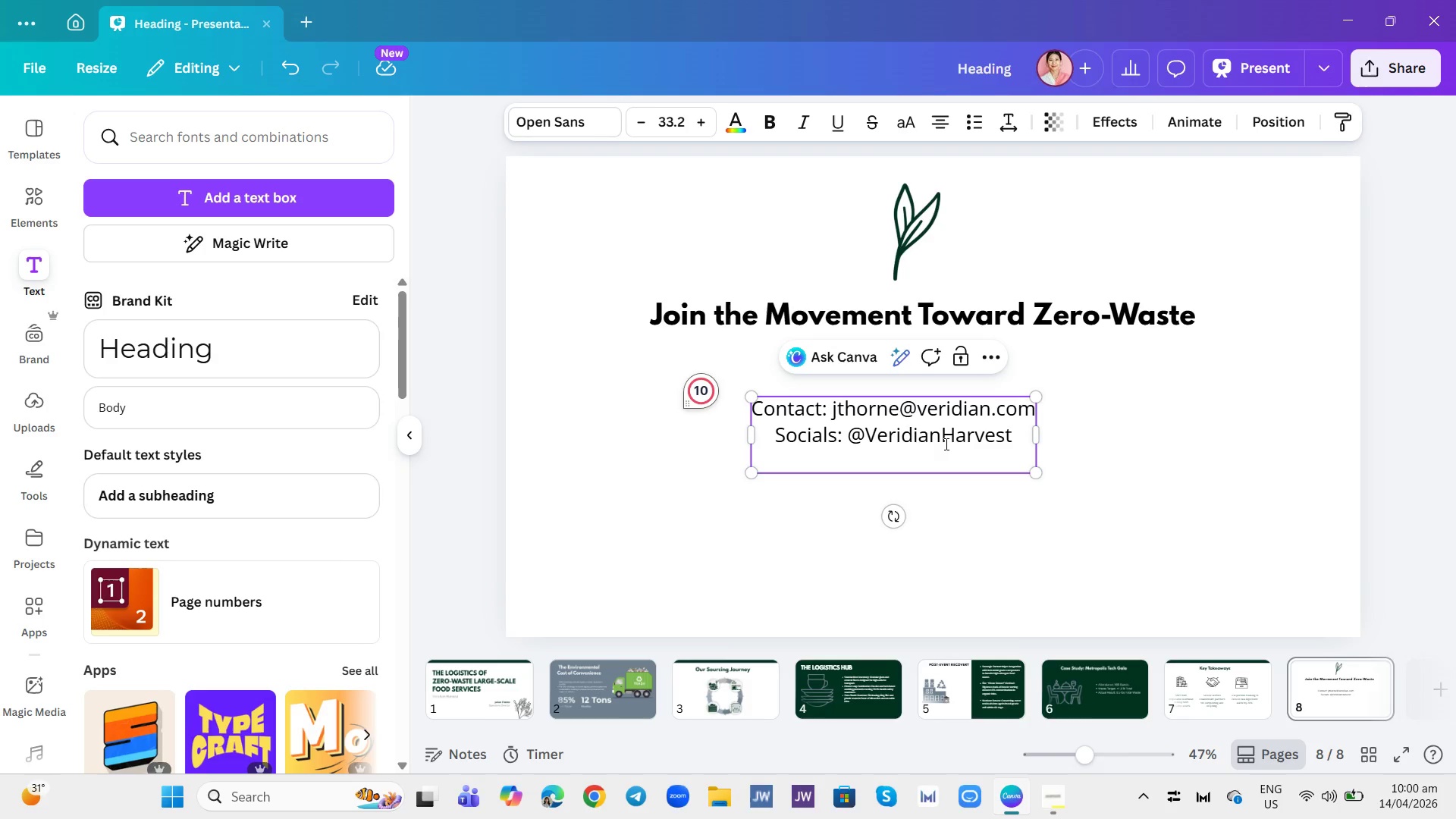 
double_click([945, 444])
 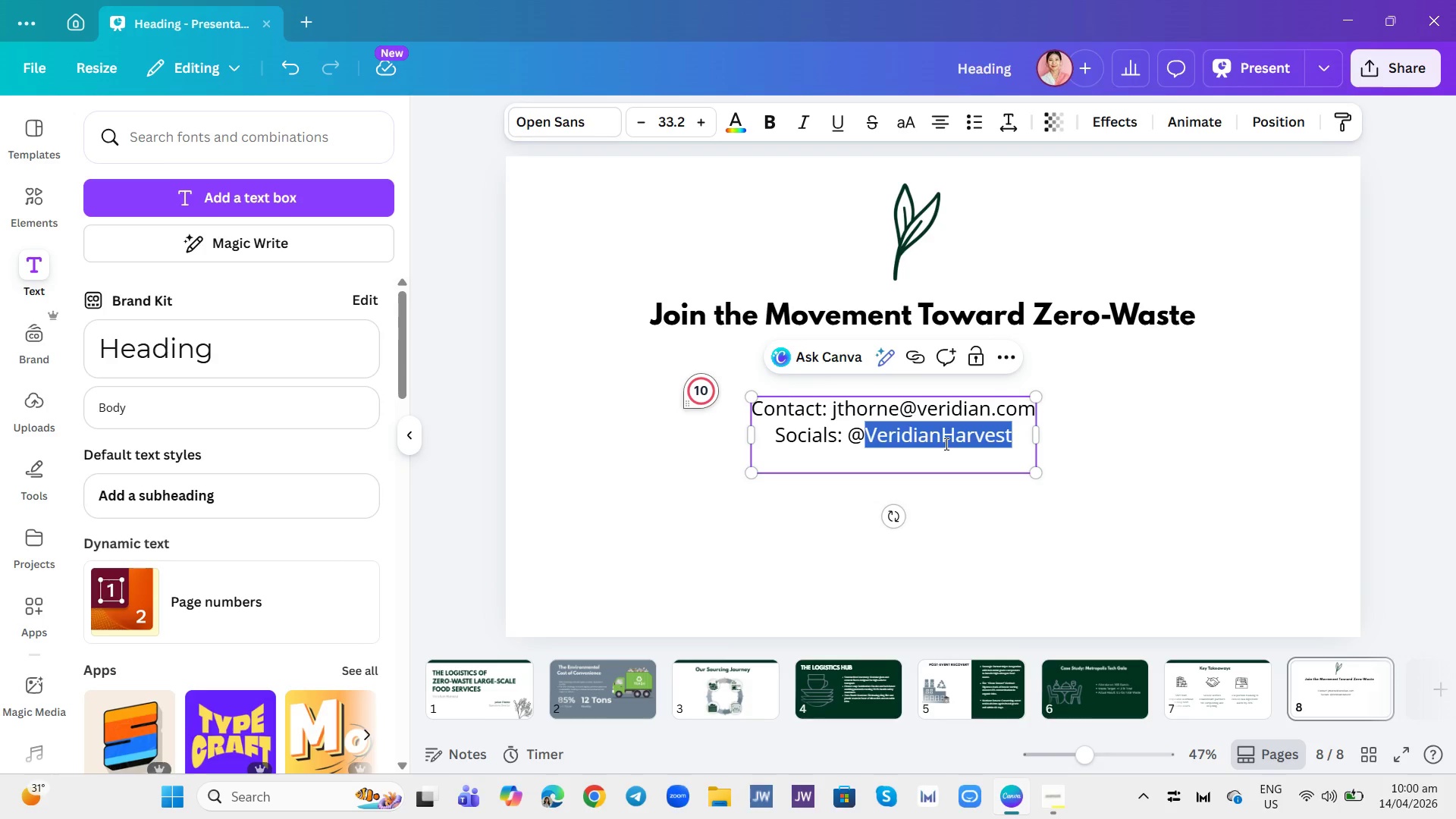 
key(Control+A)
 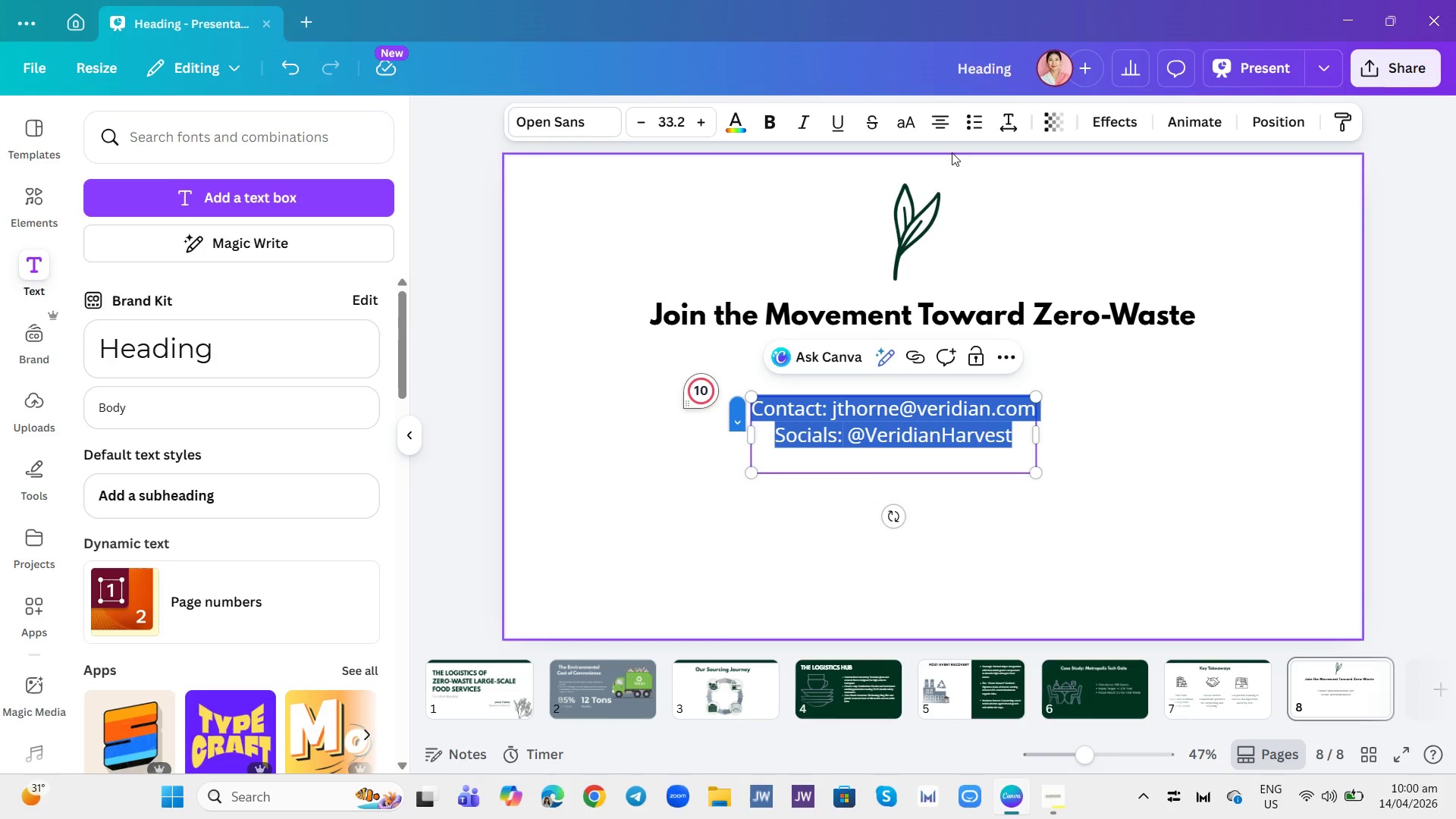 
left_click([944, 124])
 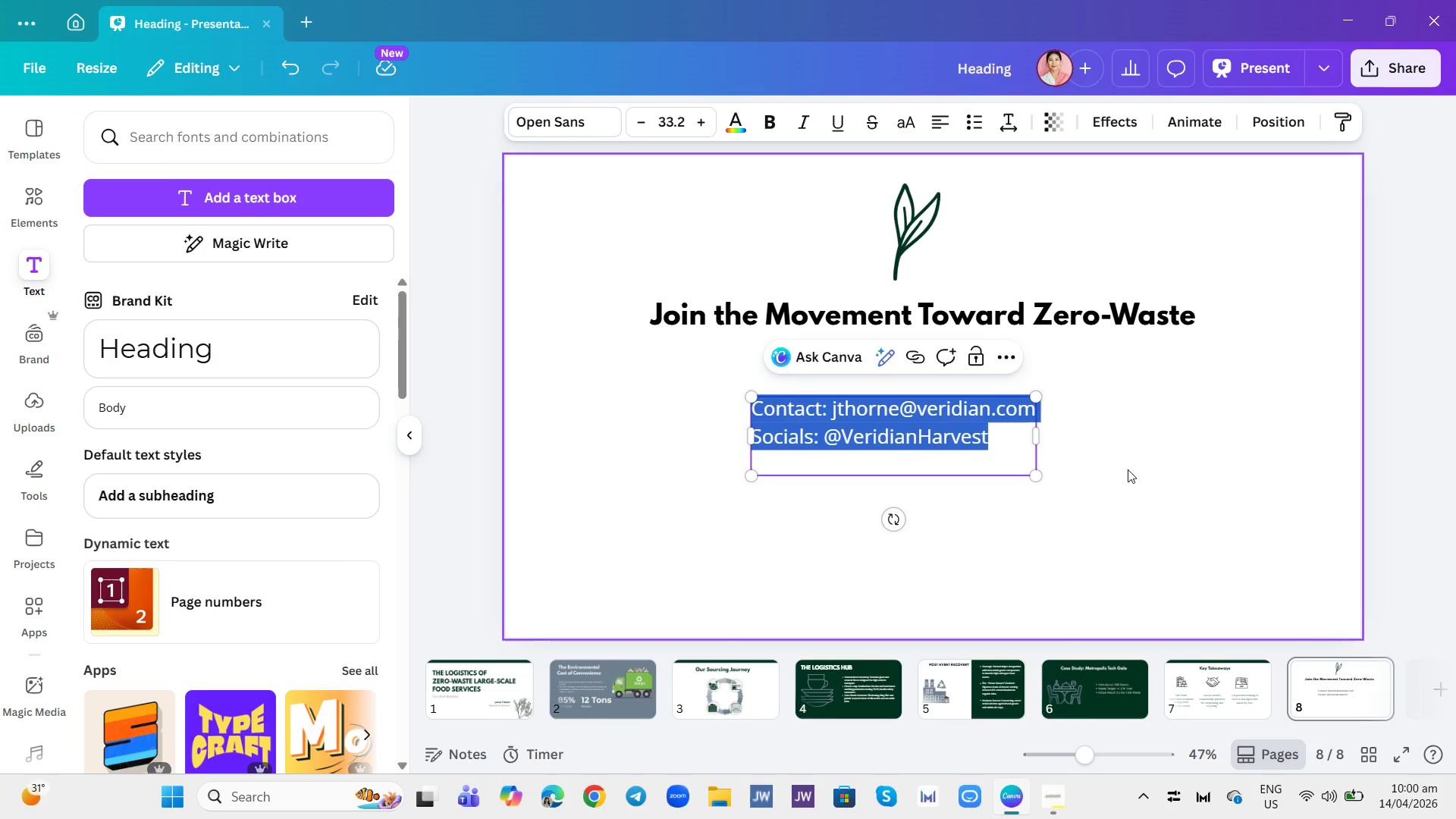 
left_click([1128, 469])
 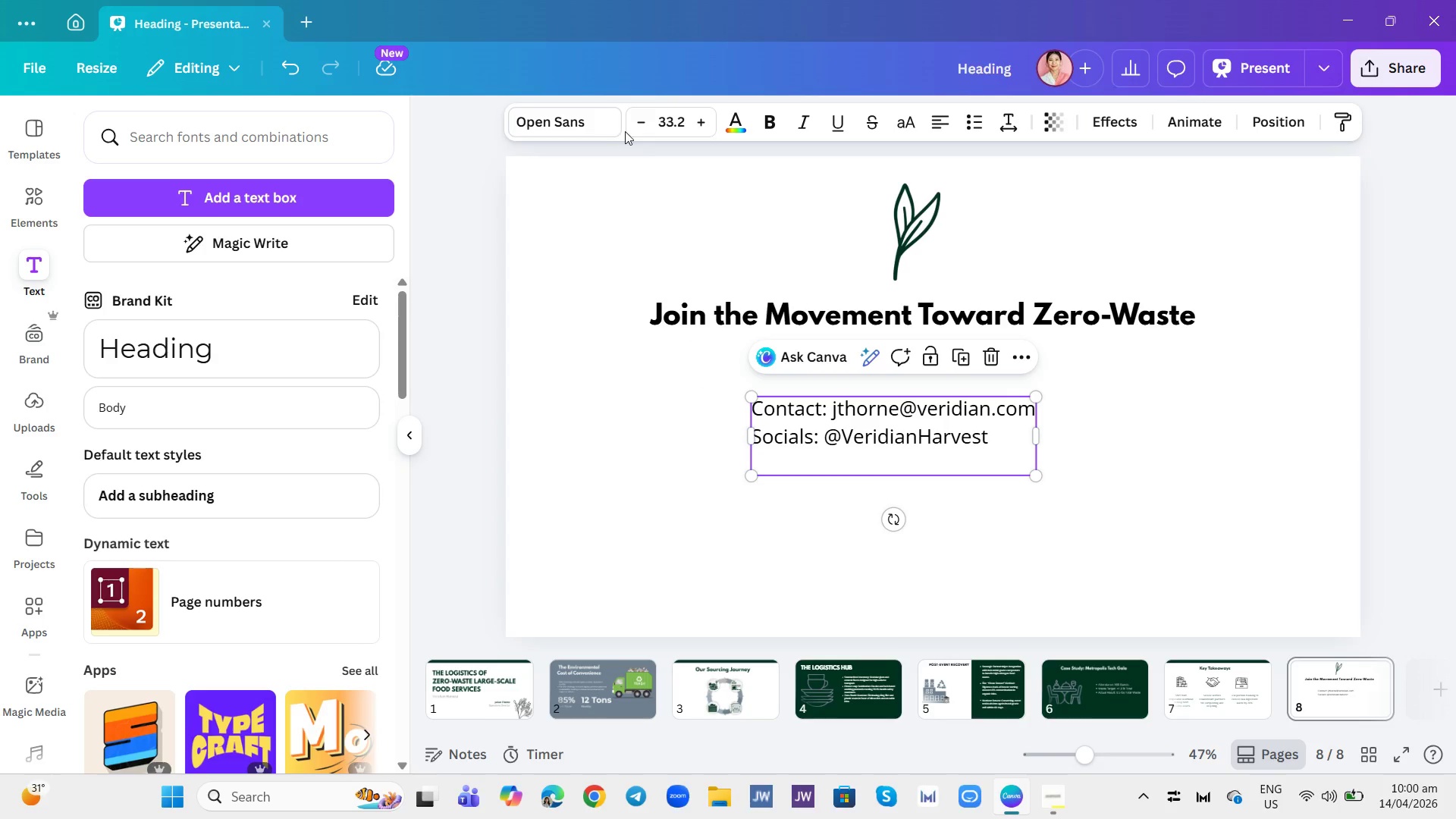 
wait(5.89)
 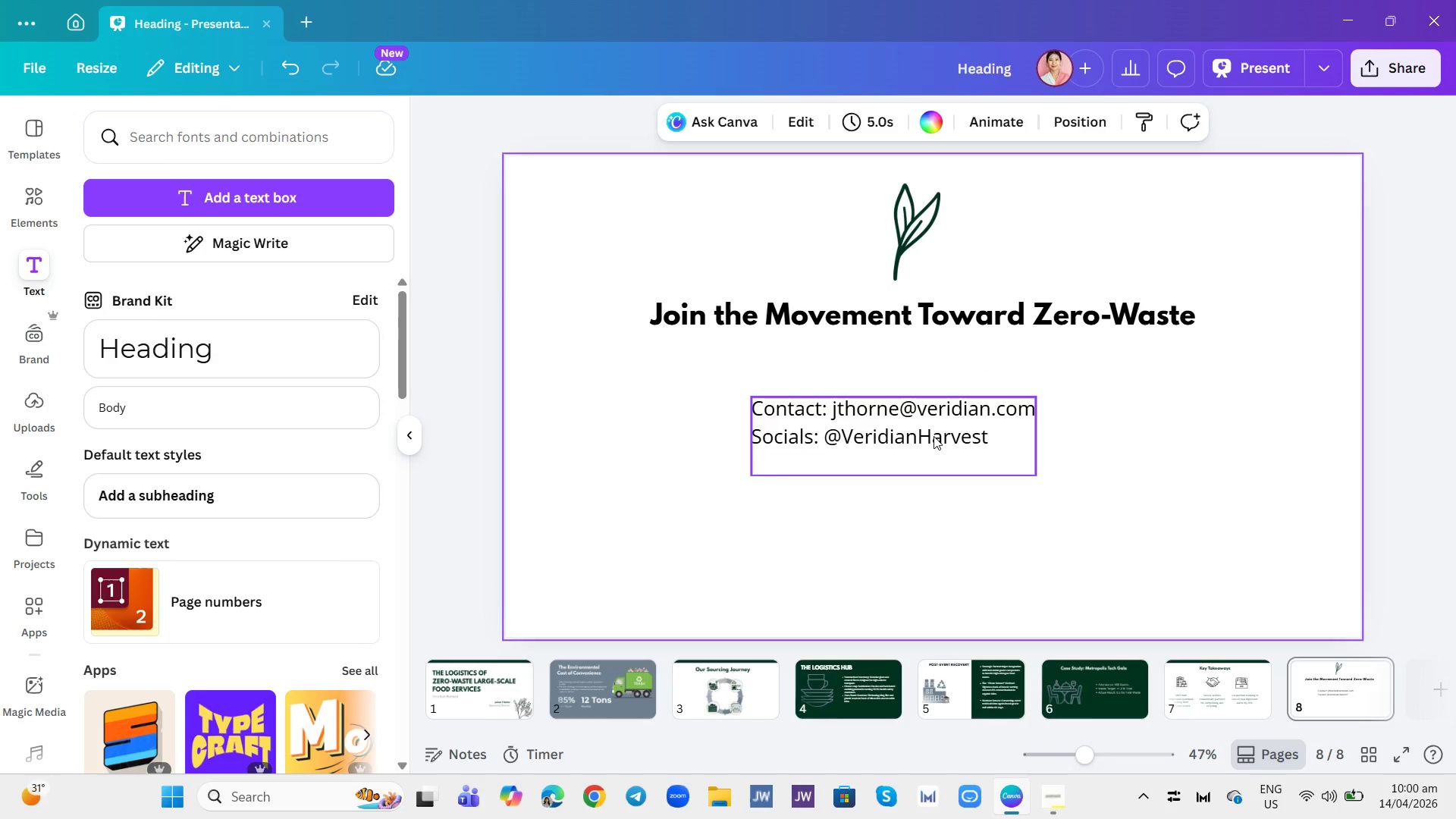 
left_click_drag(start_coordinate=[1035, 472], to_coordinate=[1113, 531])
 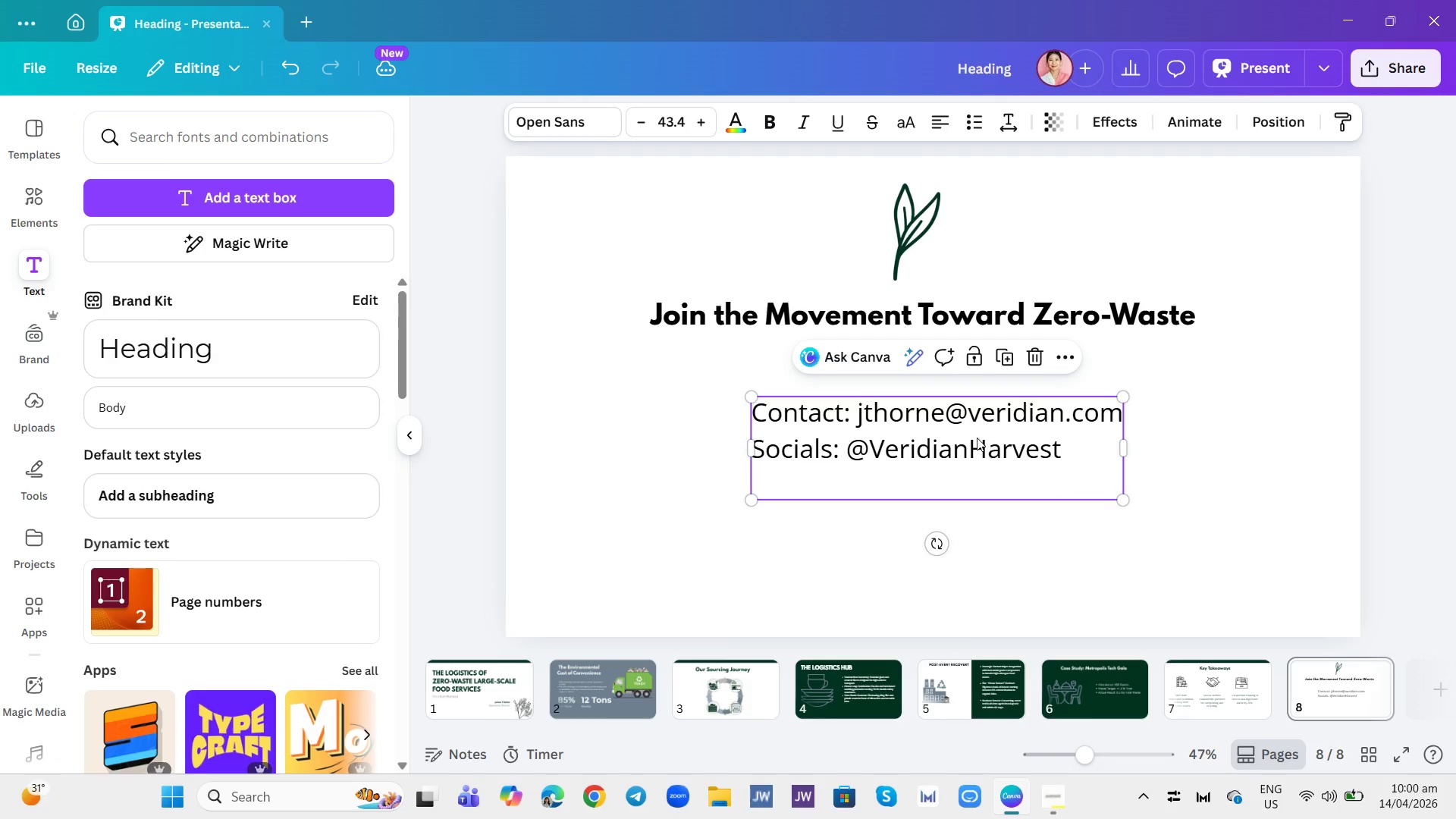 
left_click([972, 435])
 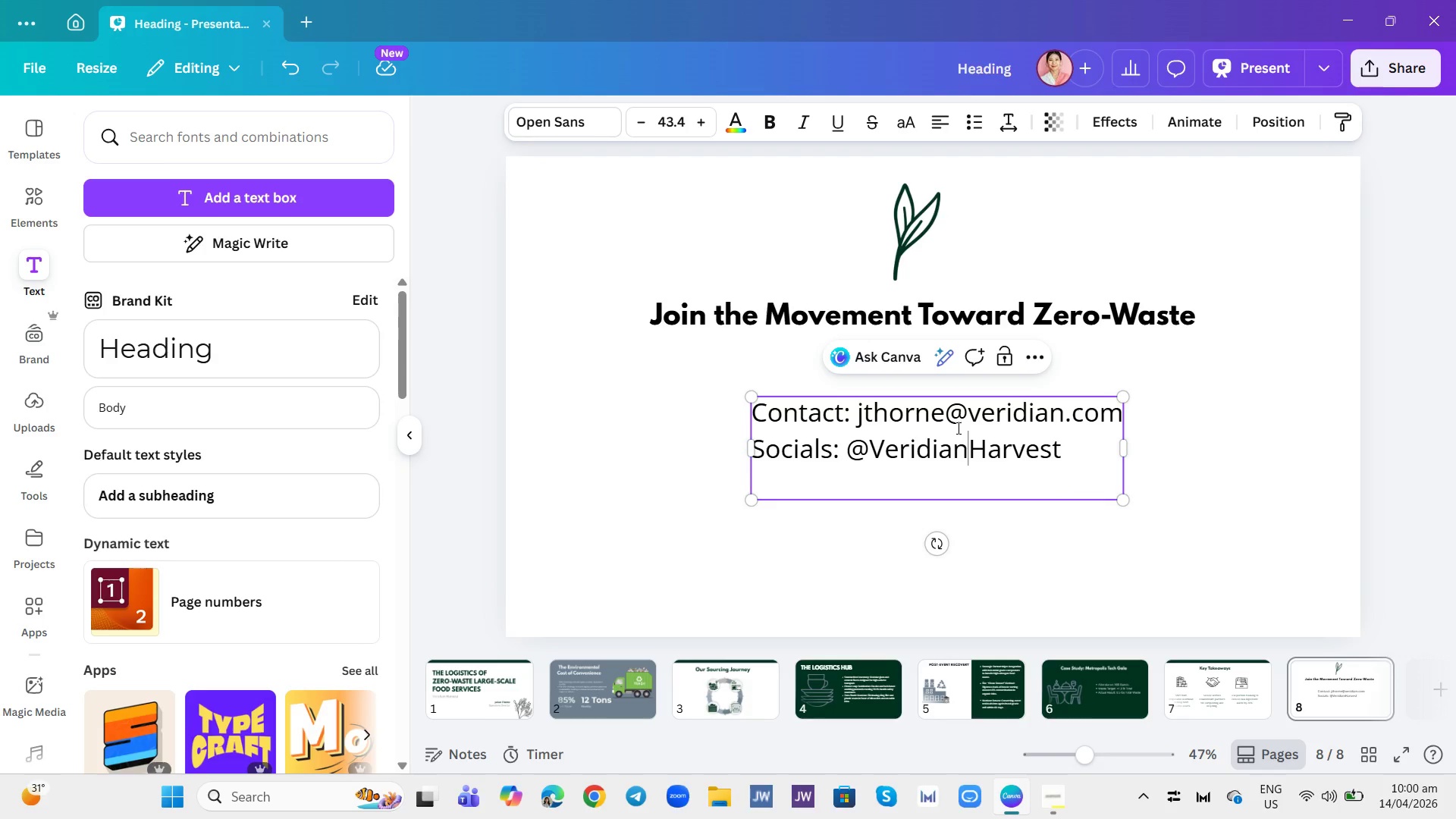 
double_click([872, 433])
 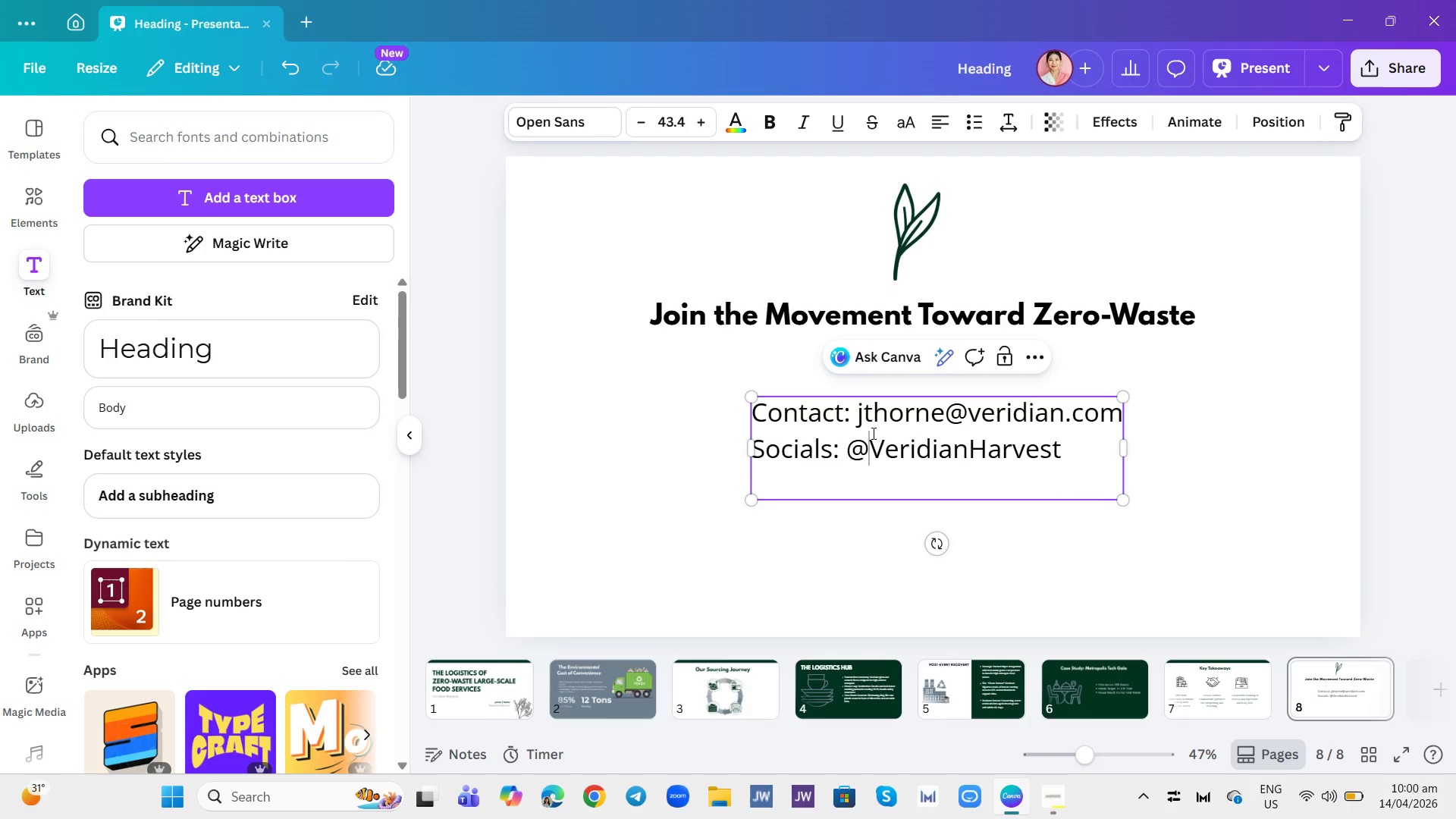 
key(Control+A)
 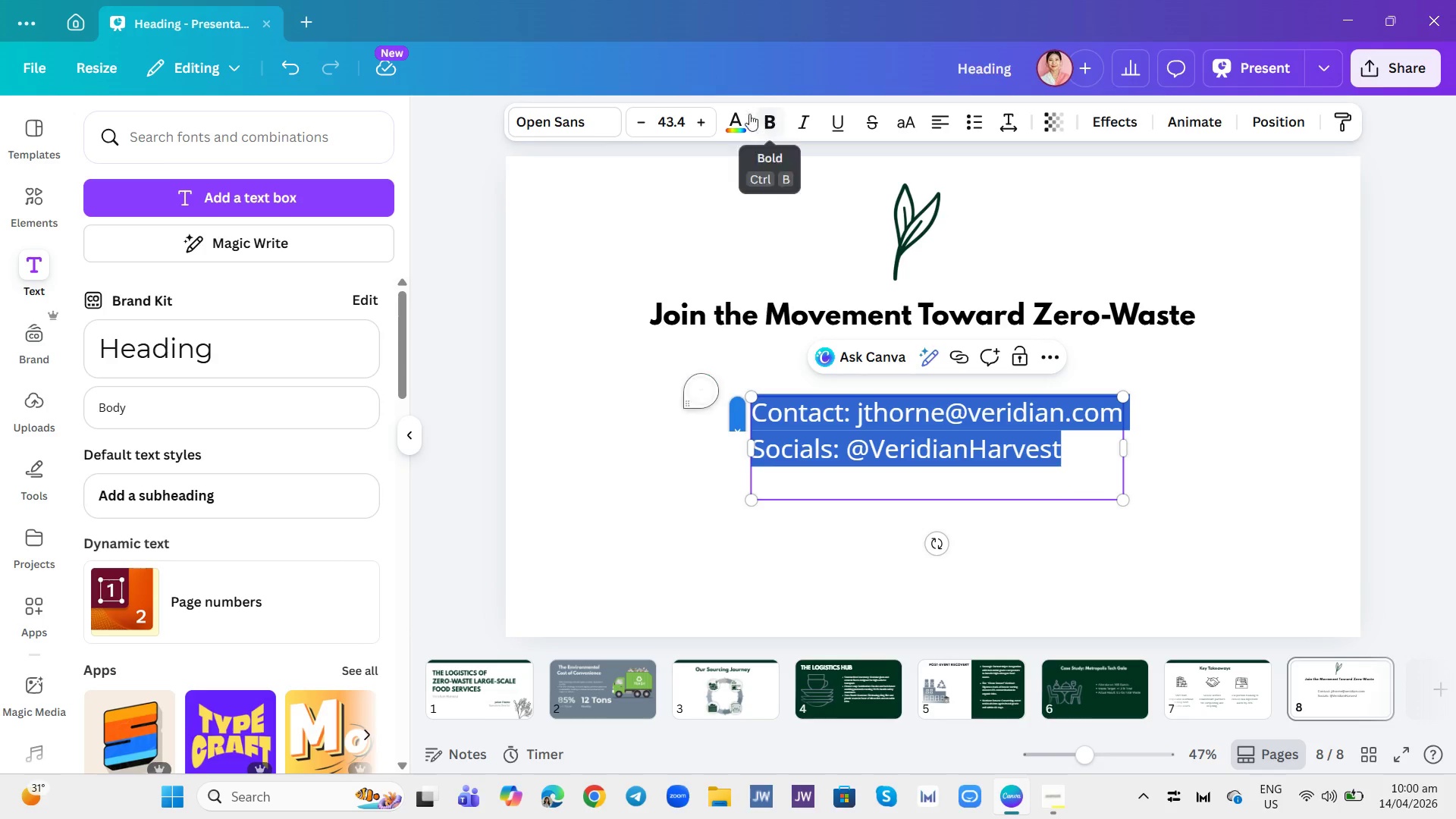 
left_click([745, 114])
 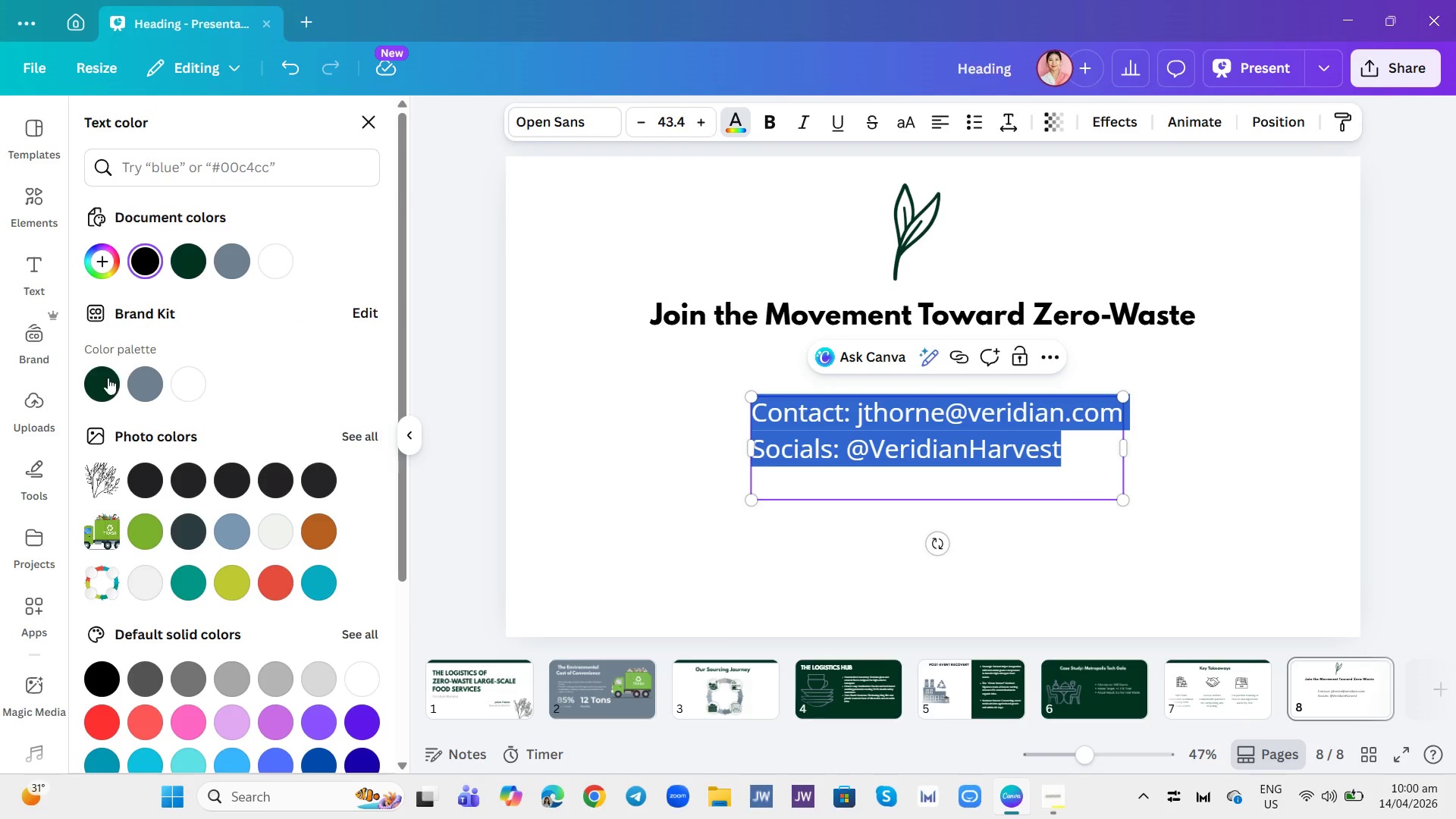 
left_click([102, 378])
 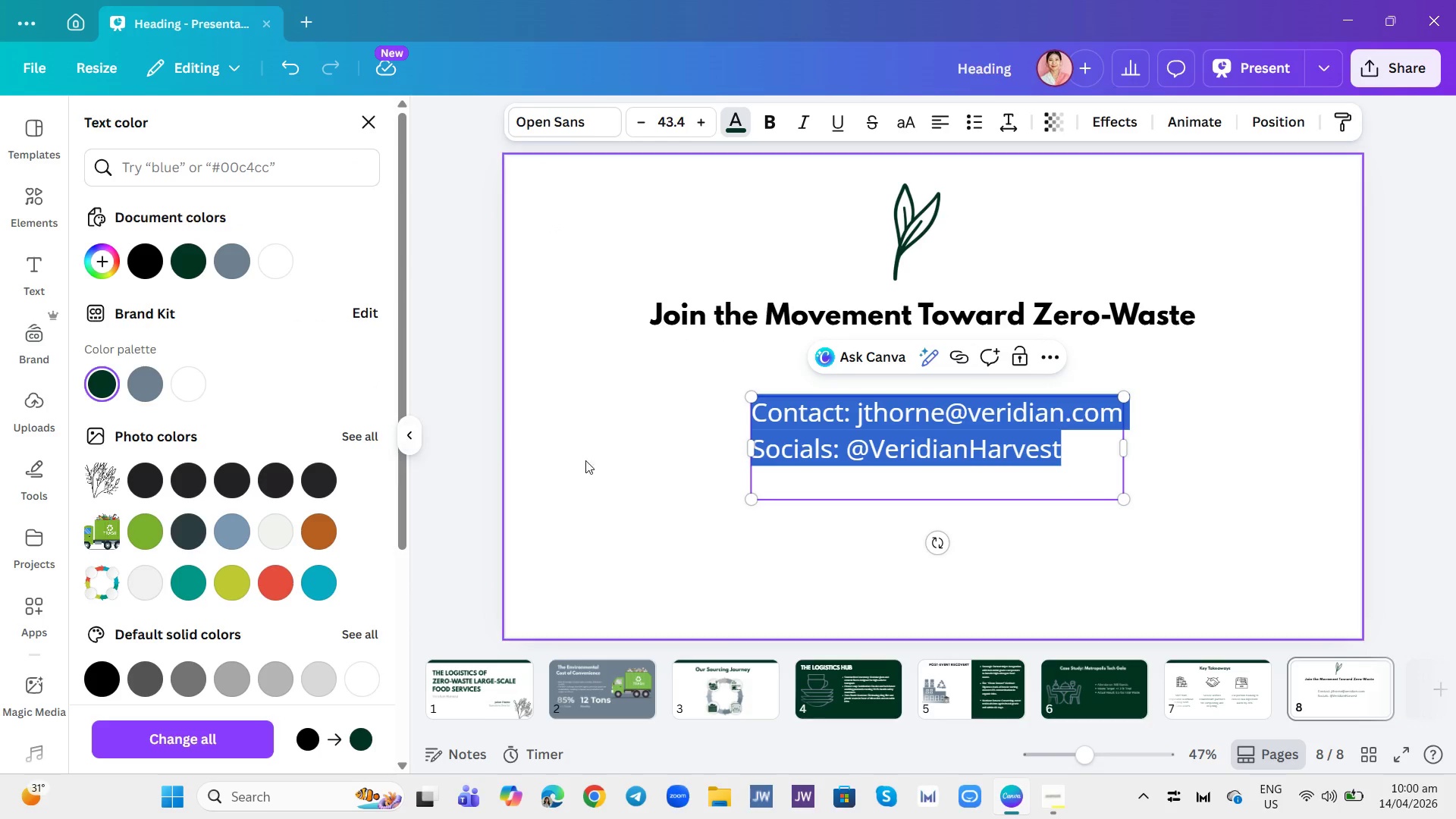 
left_click([670, 479])
 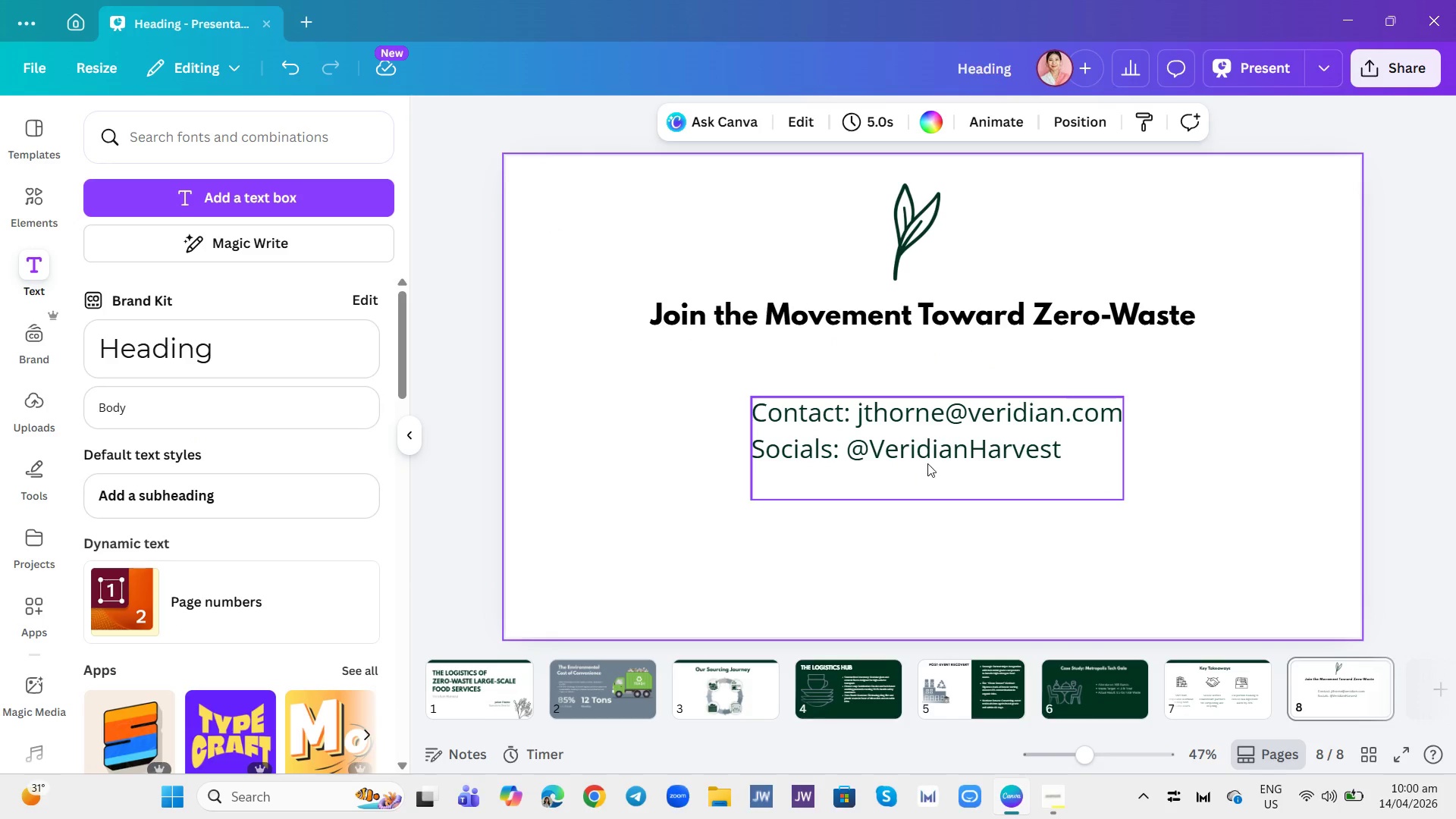 
left_click_drag(start_coordinate=[927, 463], to_coordinate=[918, 431])
 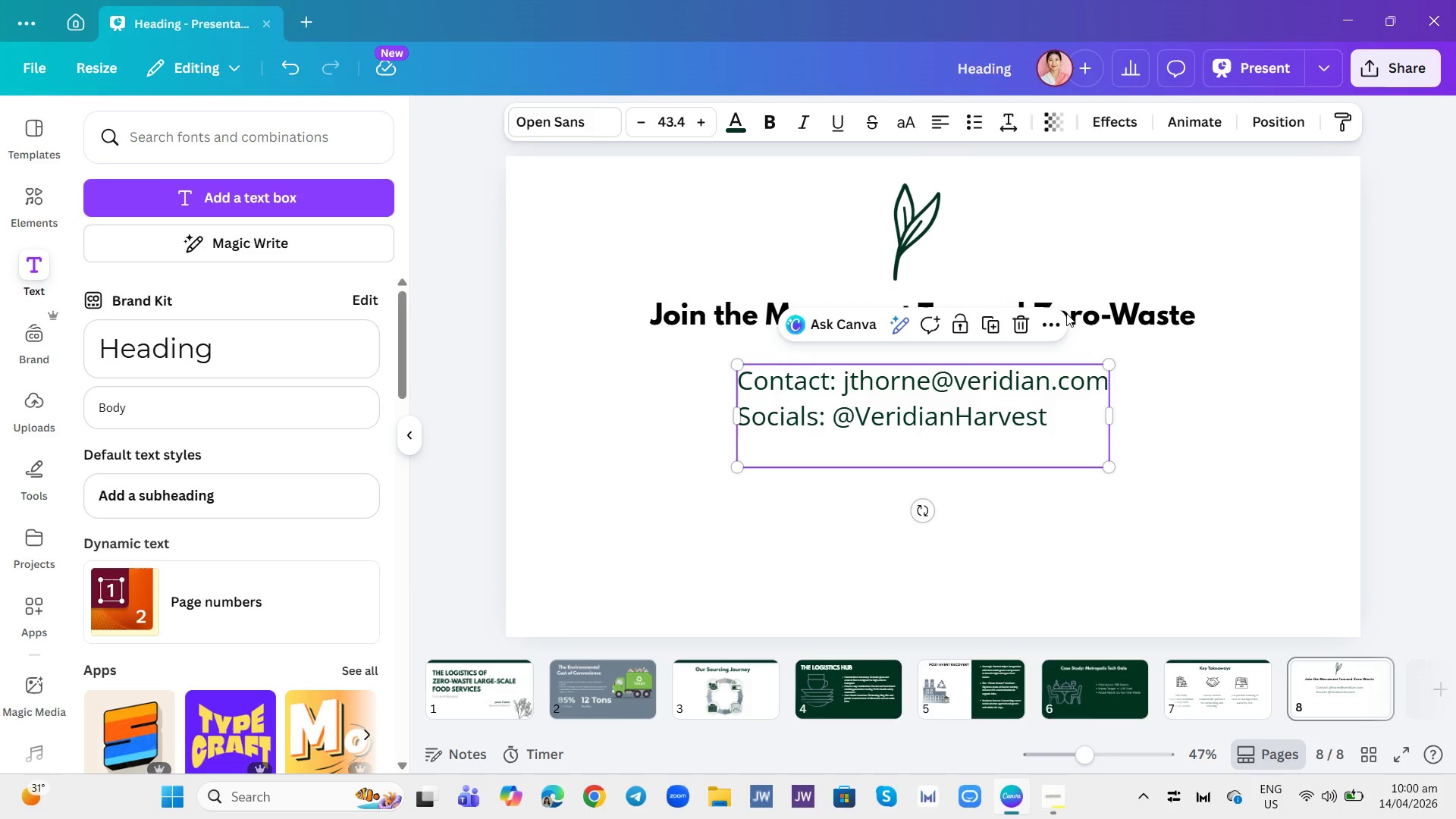 
left_click([1068, 314])
 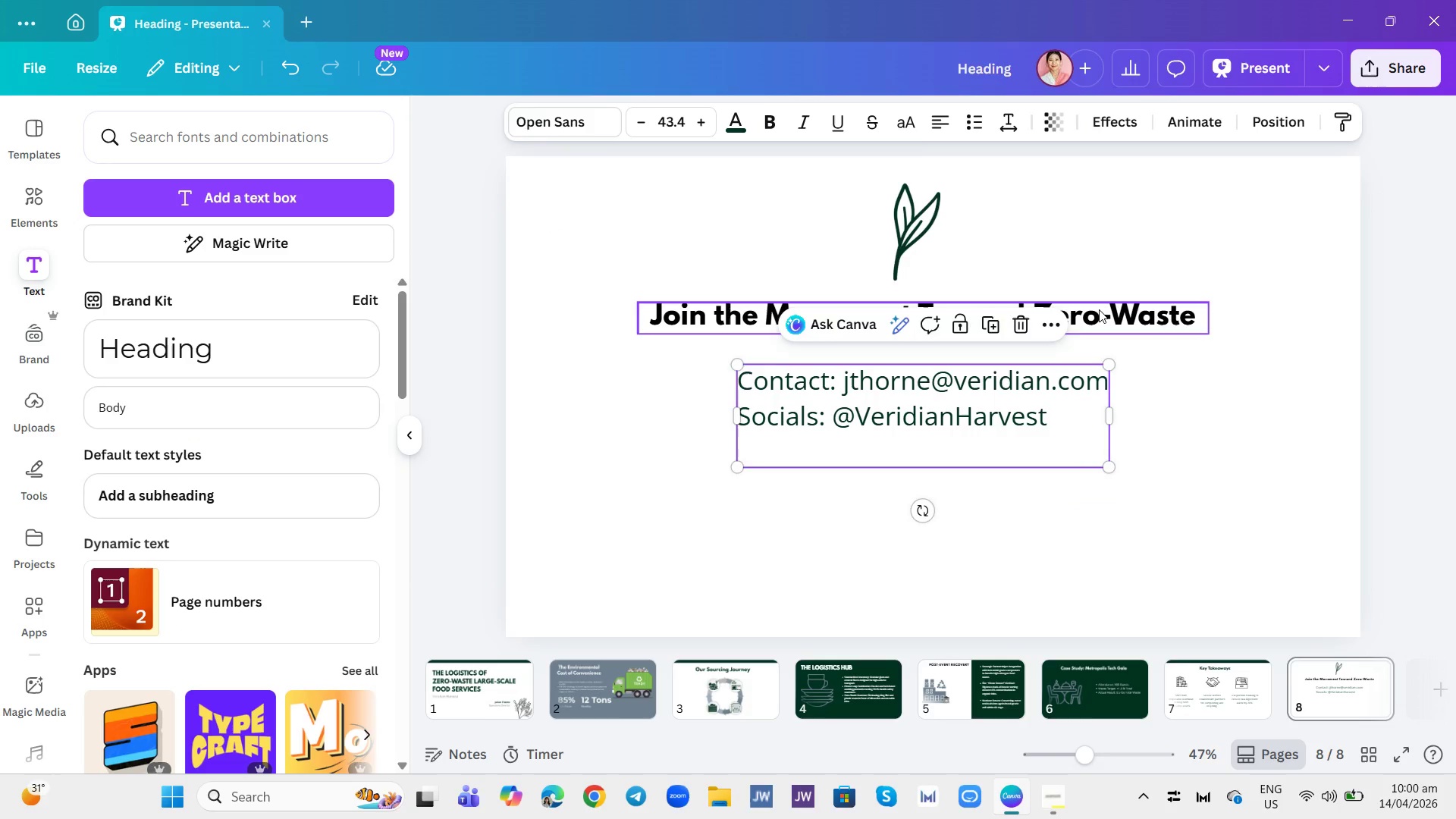 
left_click([1099, 309])
 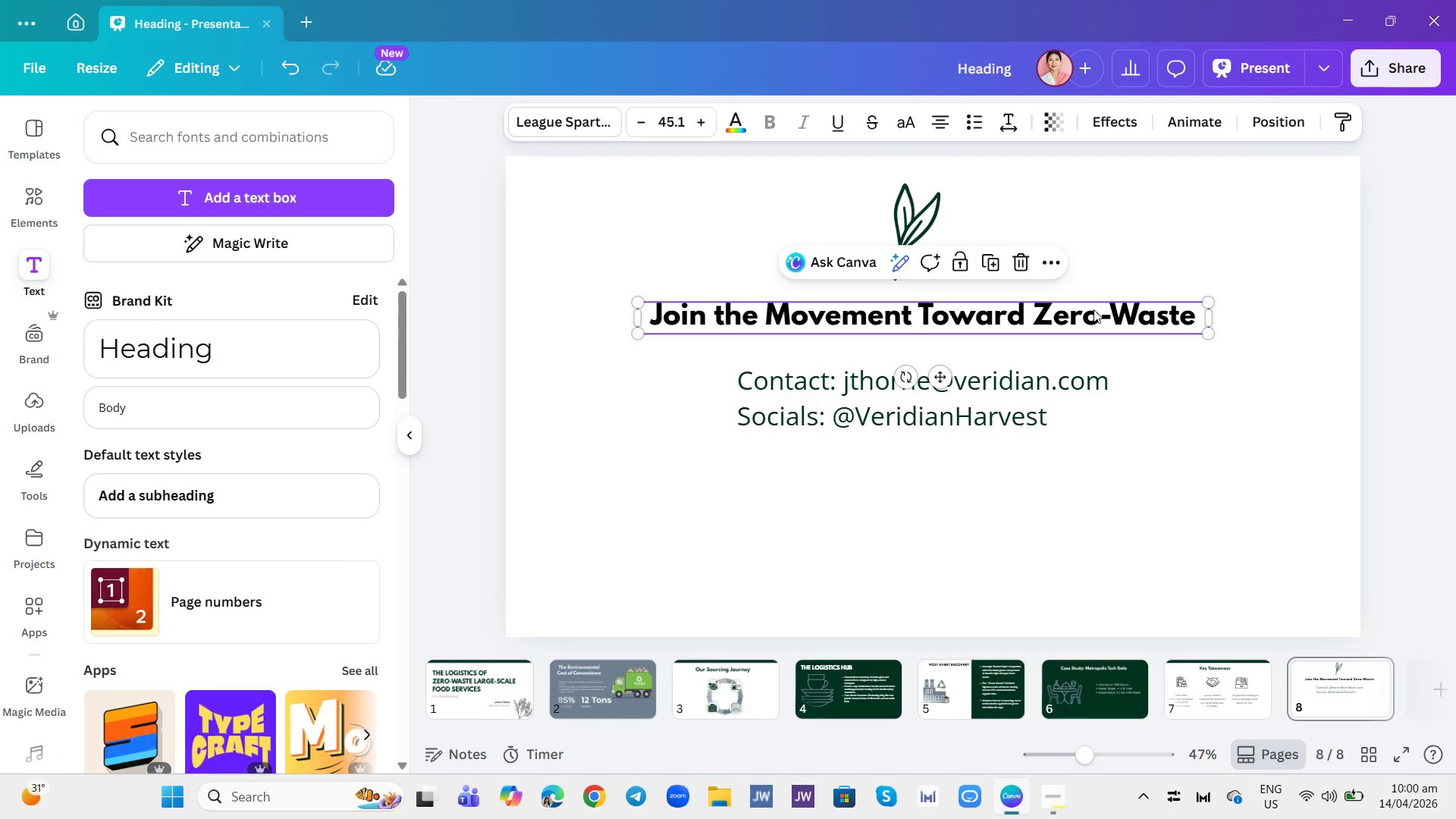 
key(Control+A)
 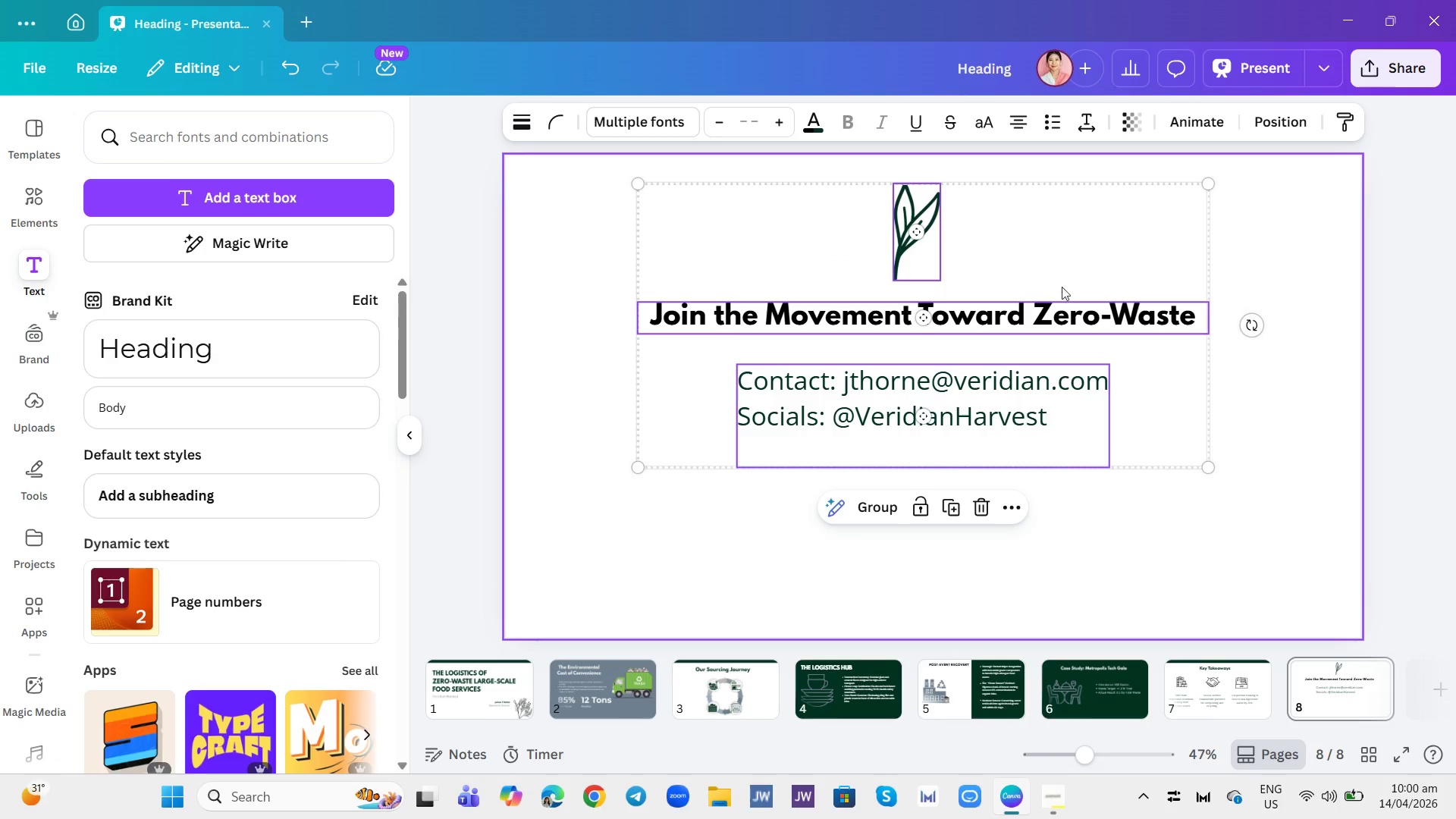 
left_click_drag(start_coordinate=[1089, 292], to_coordinate=[1090, 300])
 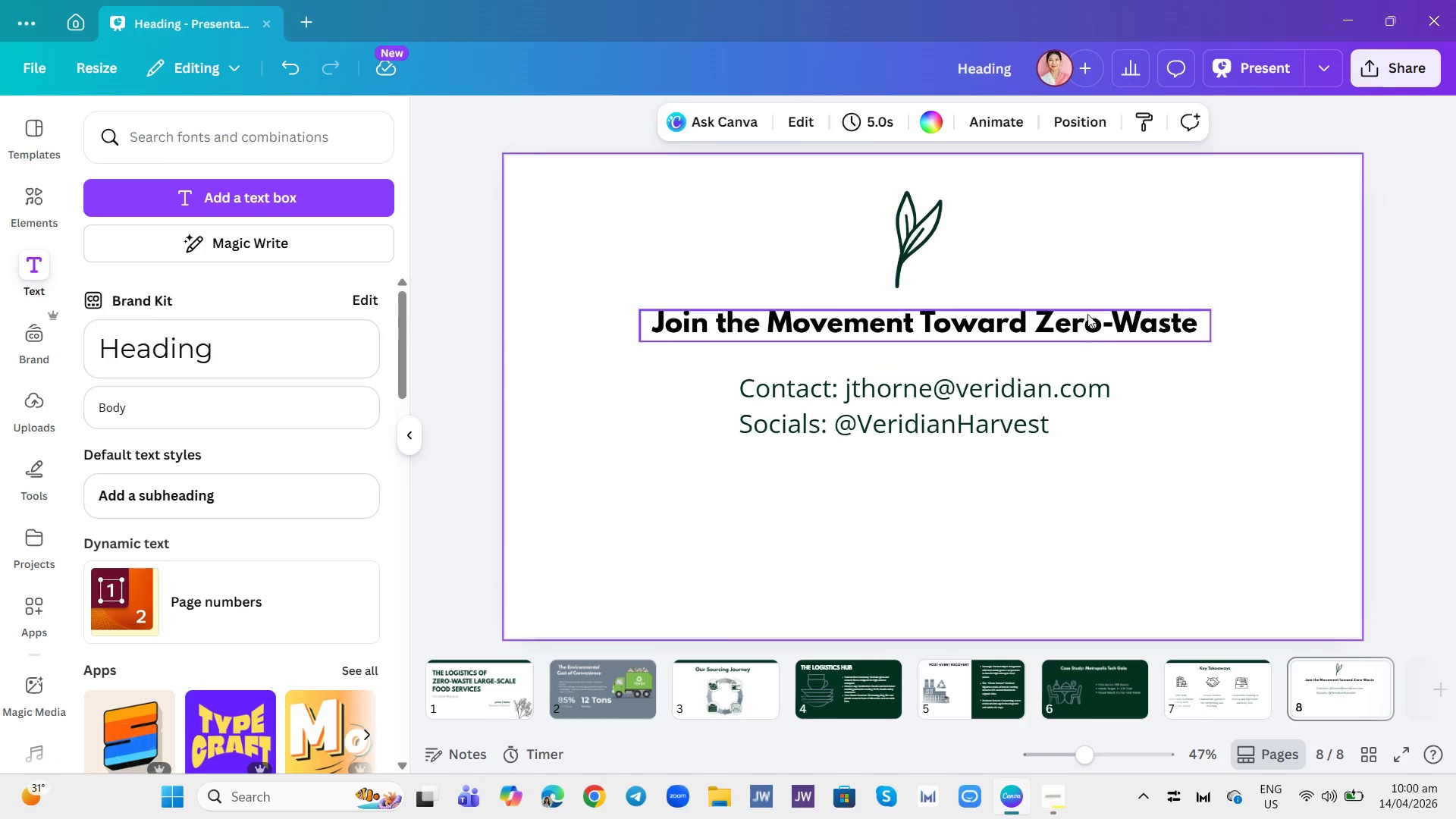 
double_click([1087, 314])
 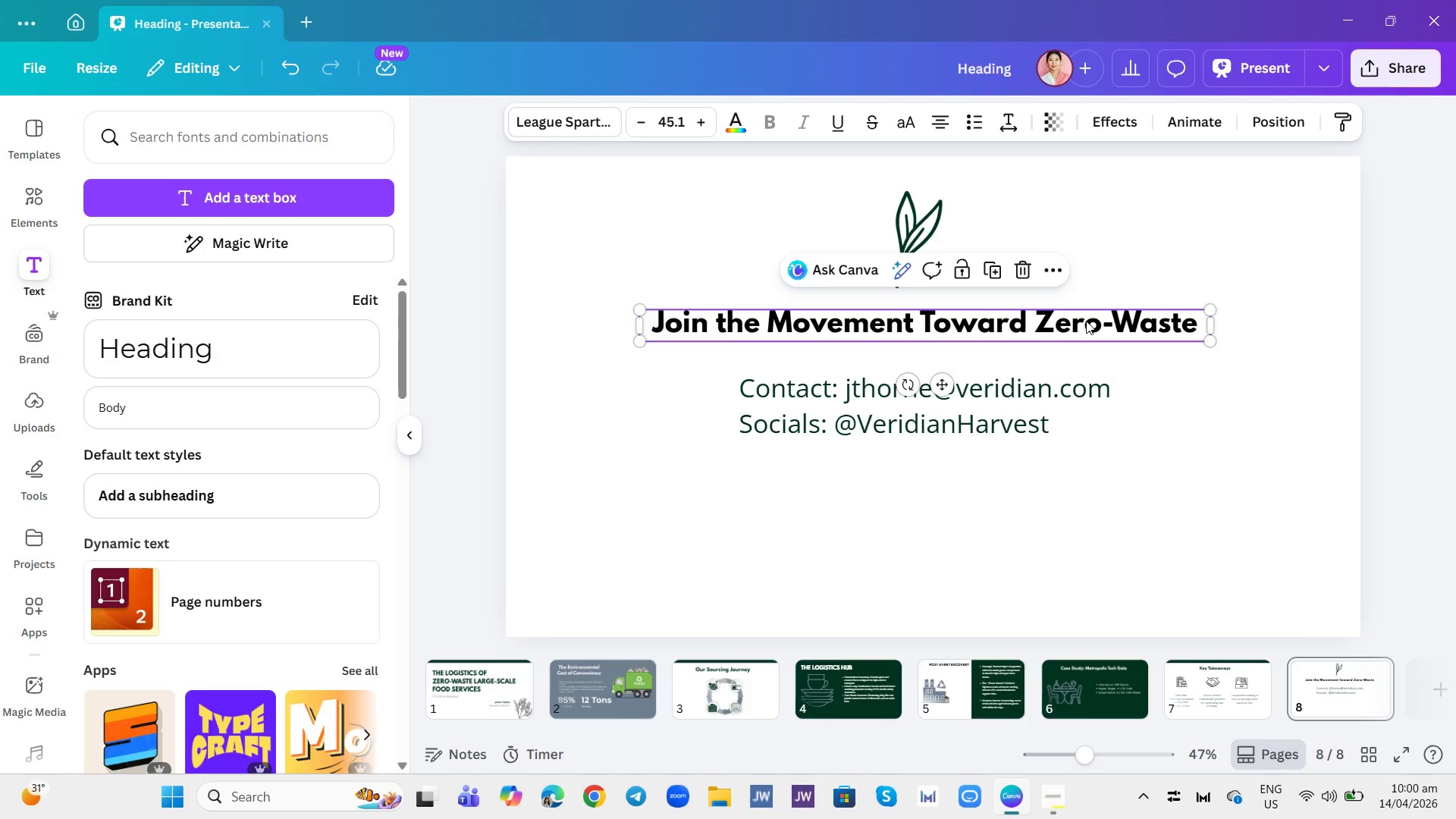 
double_click([1086, 321])
 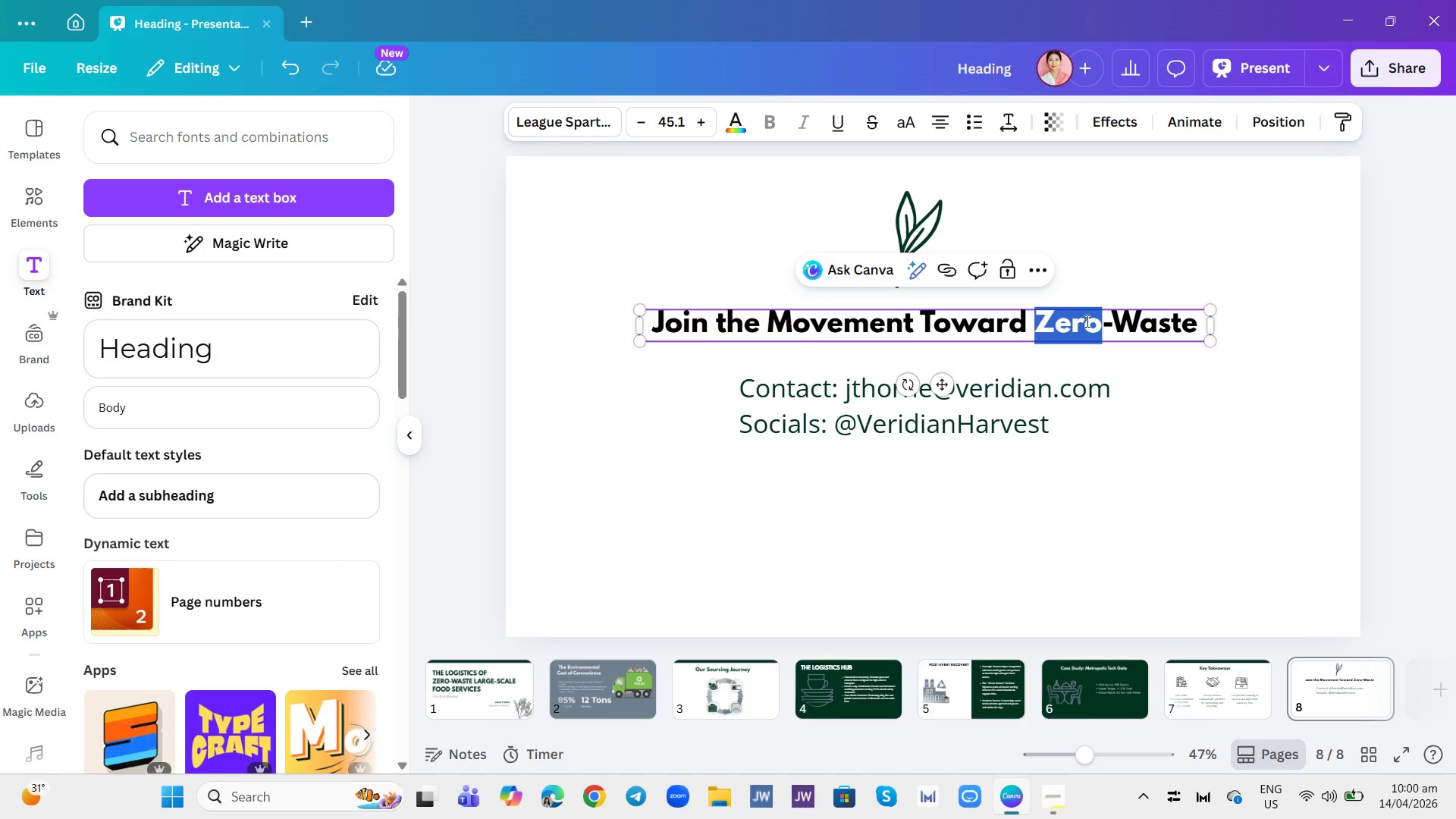 
key(Control+A)
 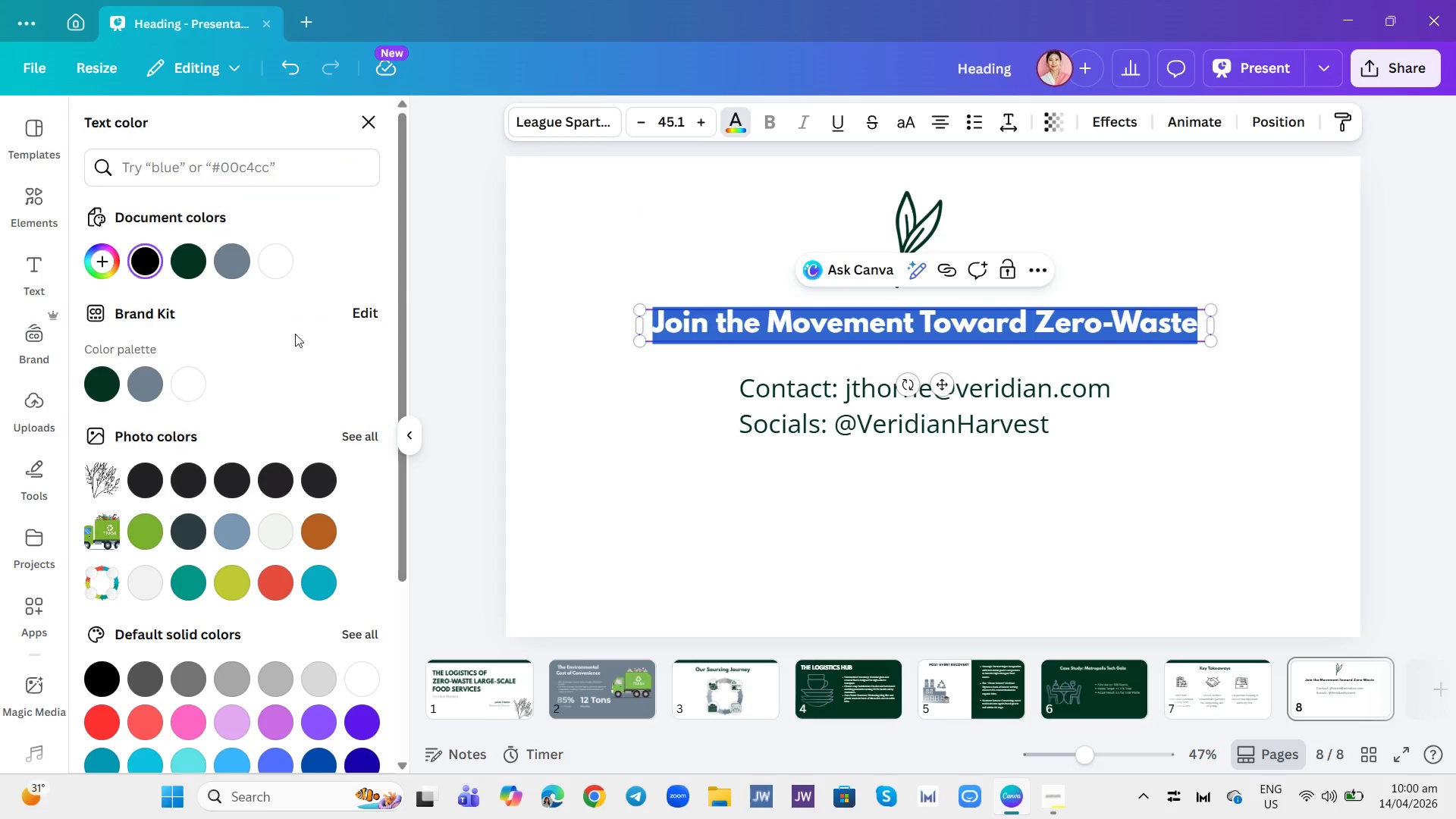 
left_click([98, 382])
 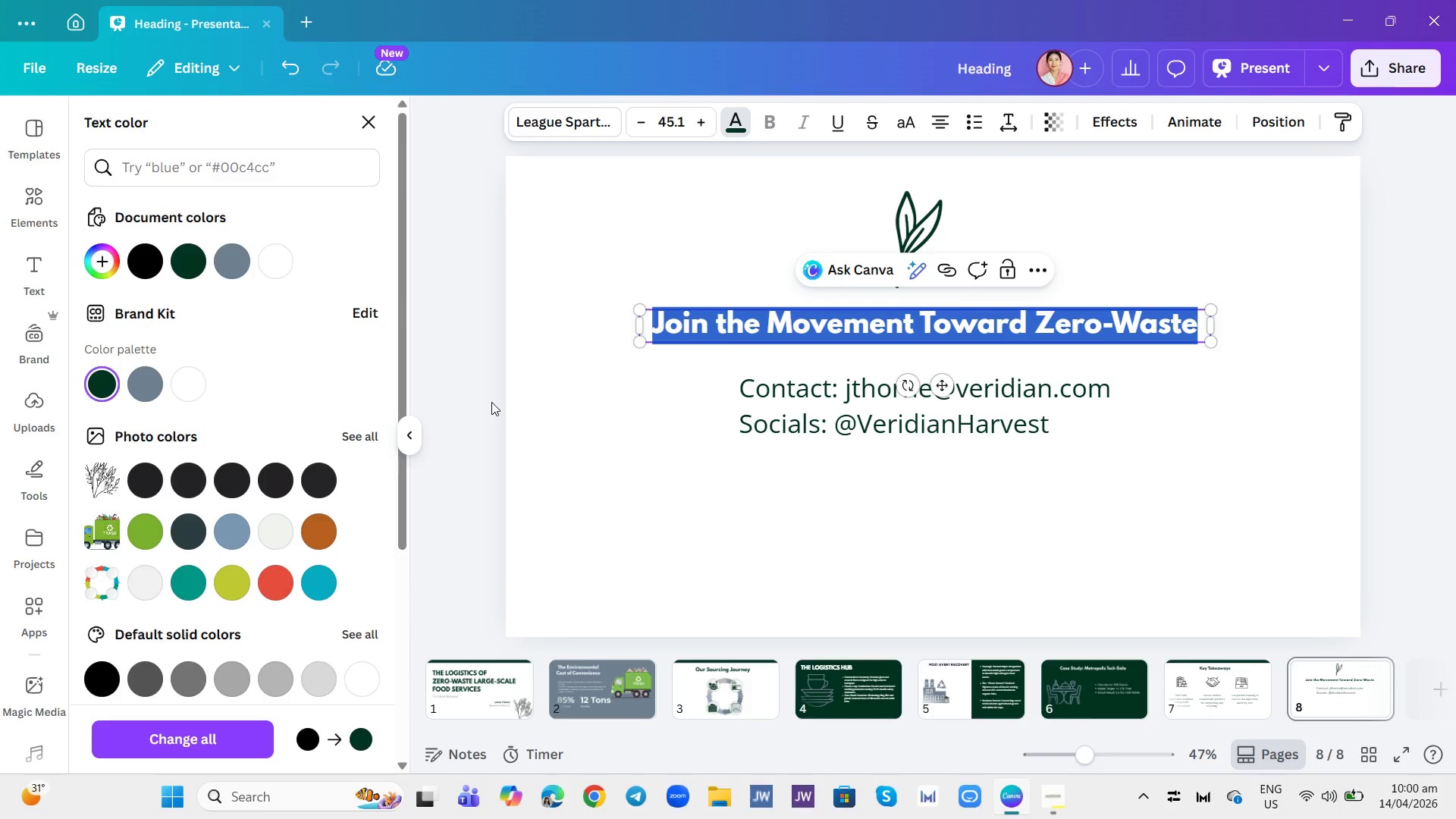 
left_click([547, 433])
 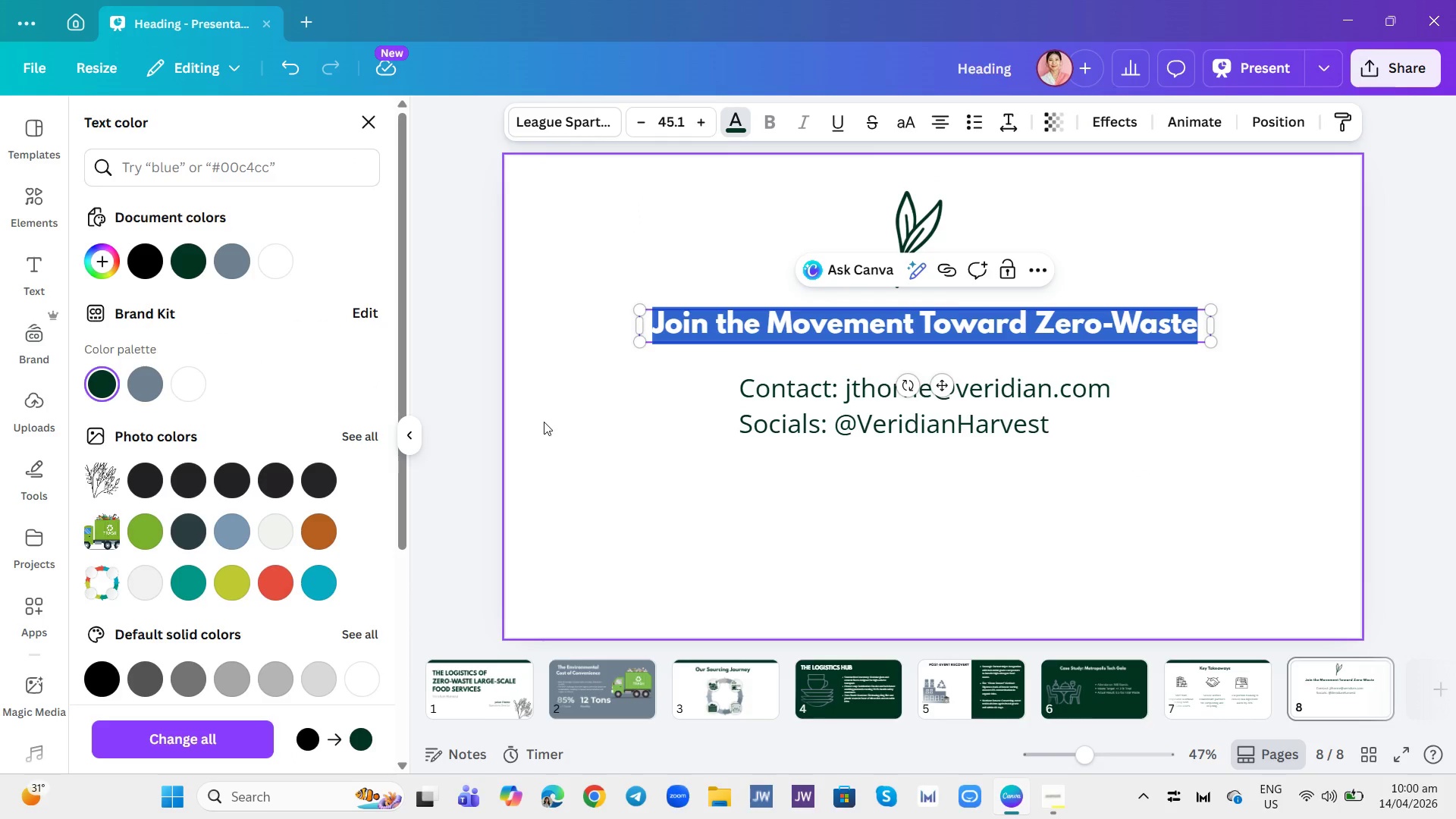 
left_click([607, 454])
 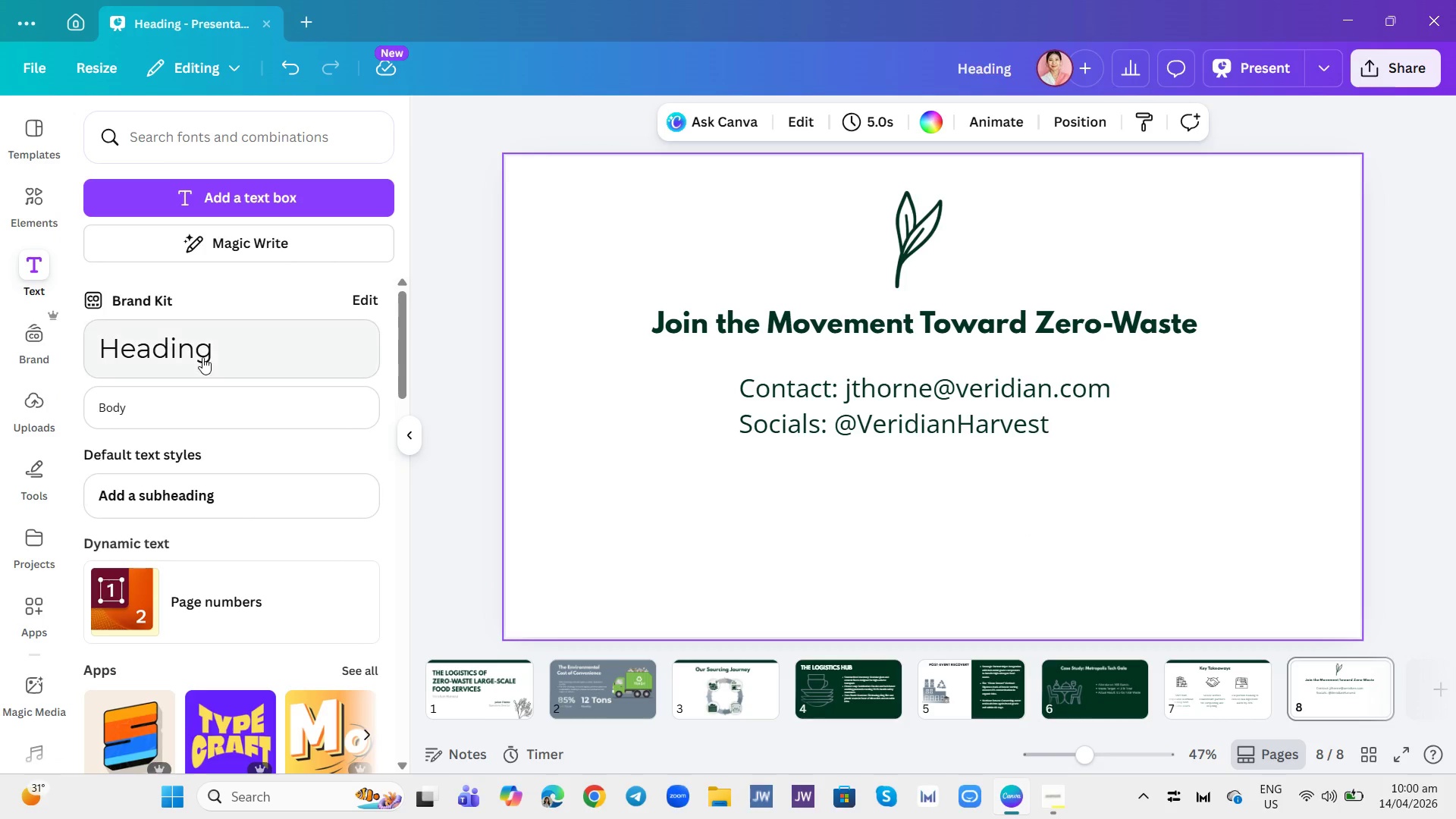 
wait(6.5)
 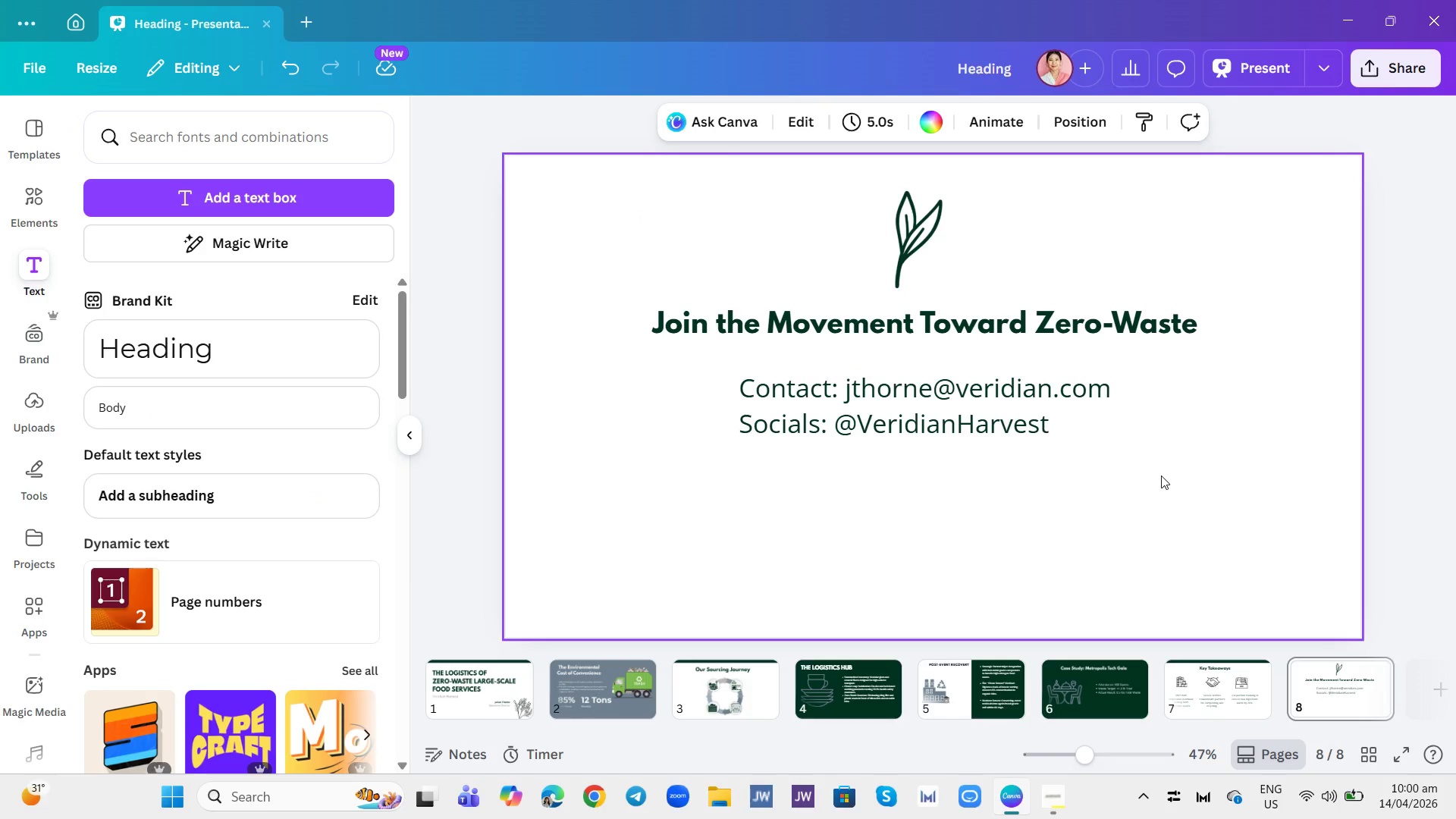 
left_click([186, 412])
 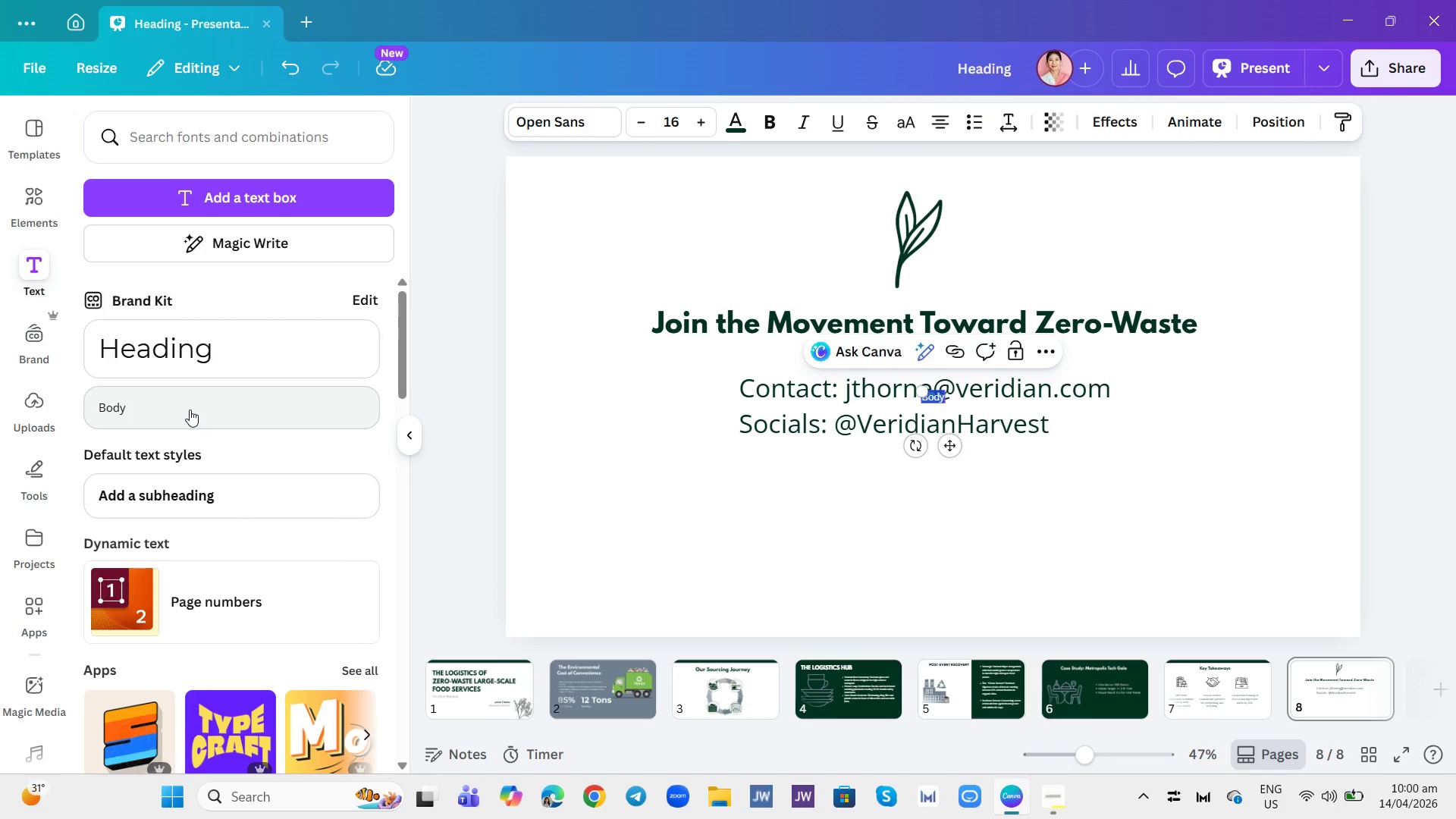 
wait(7.38)
 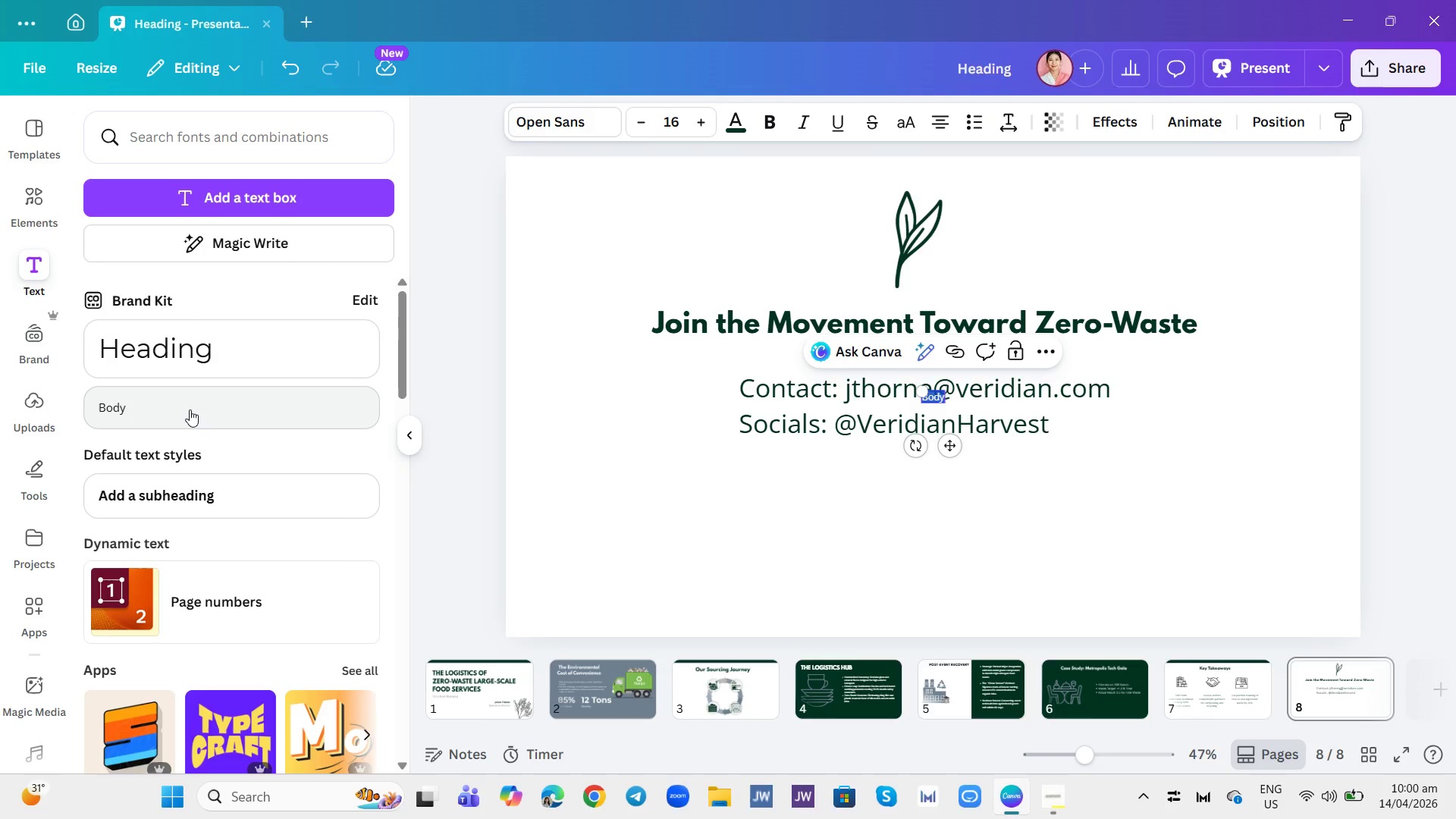 
type(TH)
key(Backspace)
key(Backspace)
 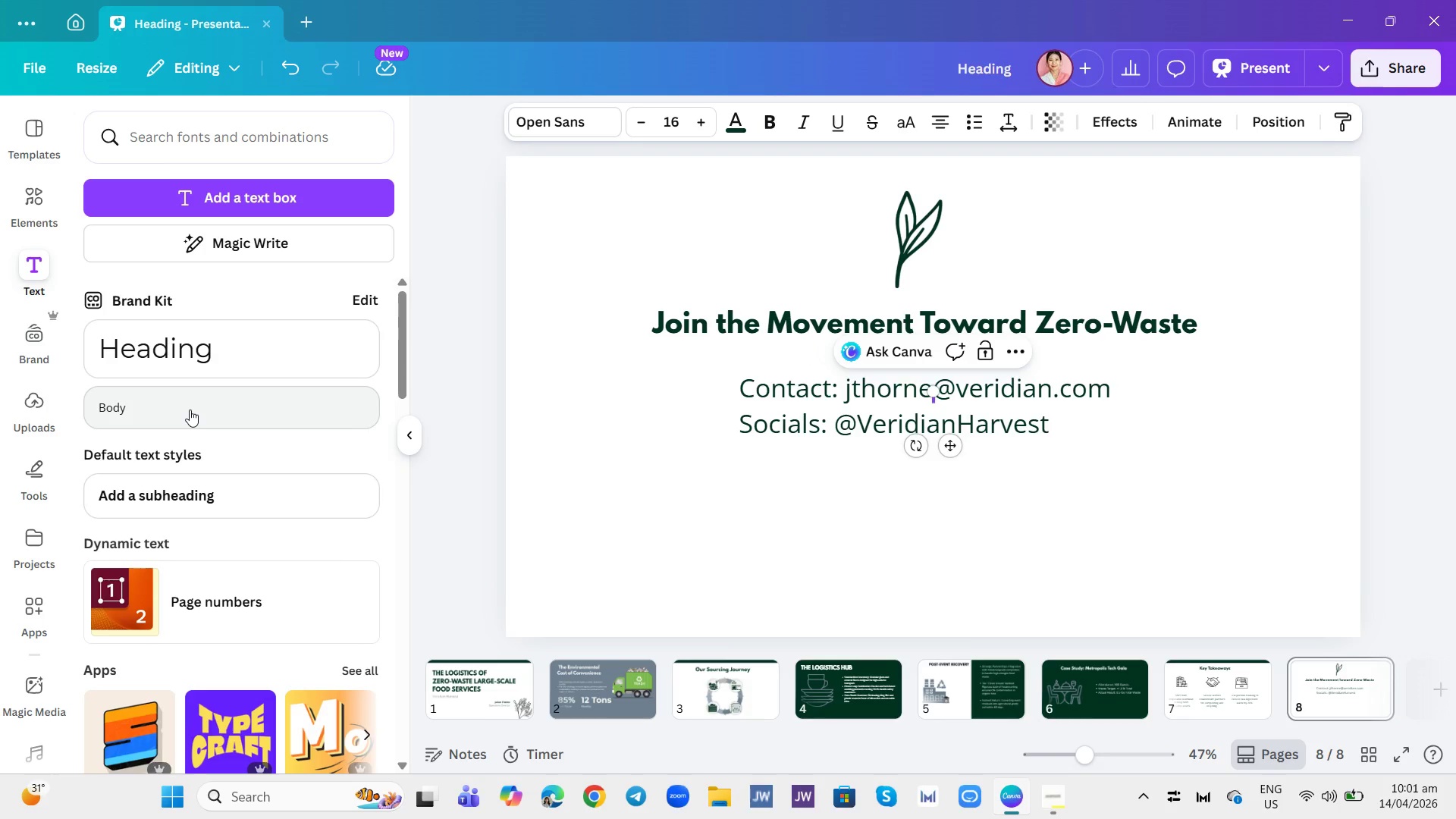 
wait(11.05)
 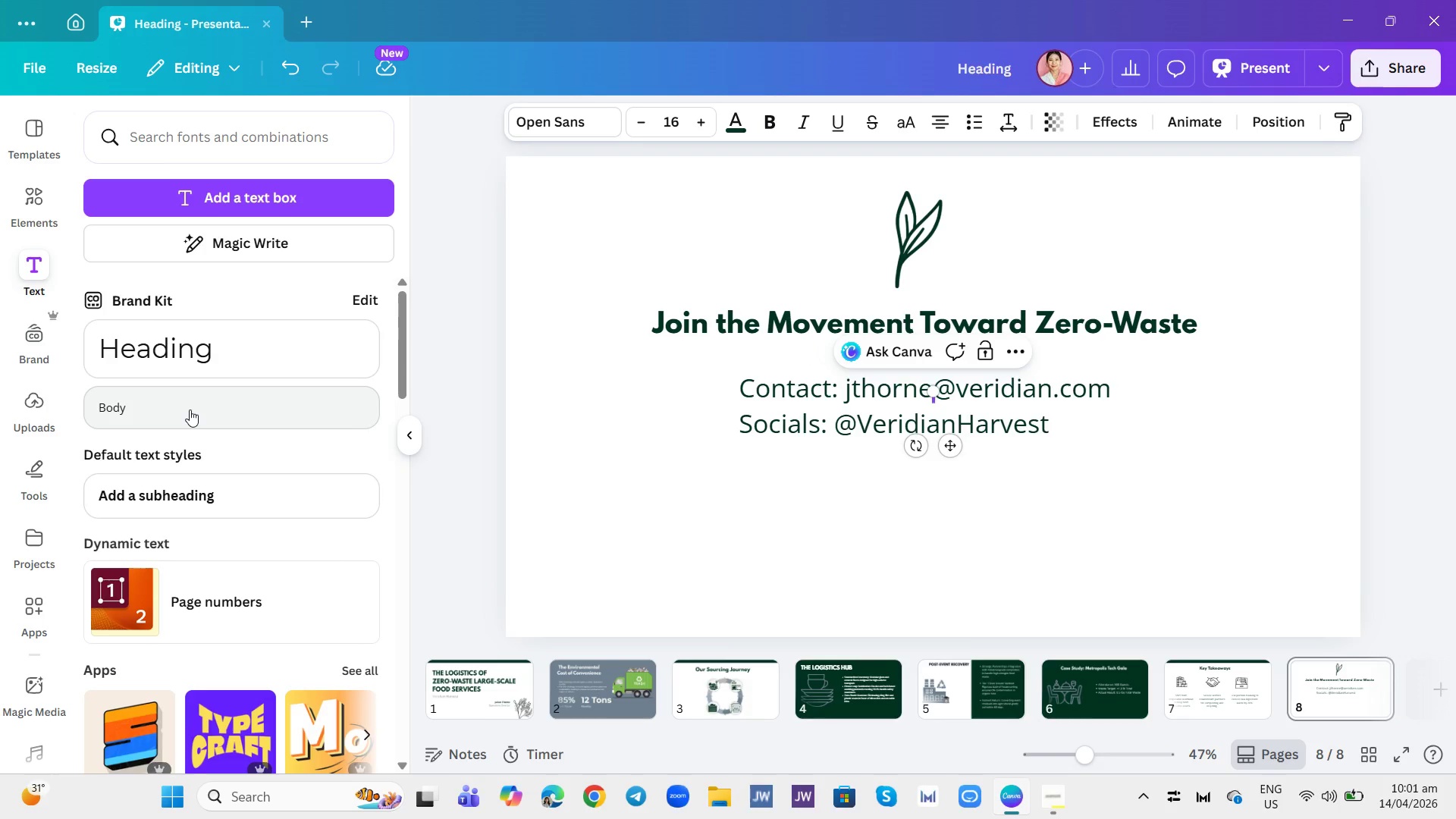 
key(Backspace)
 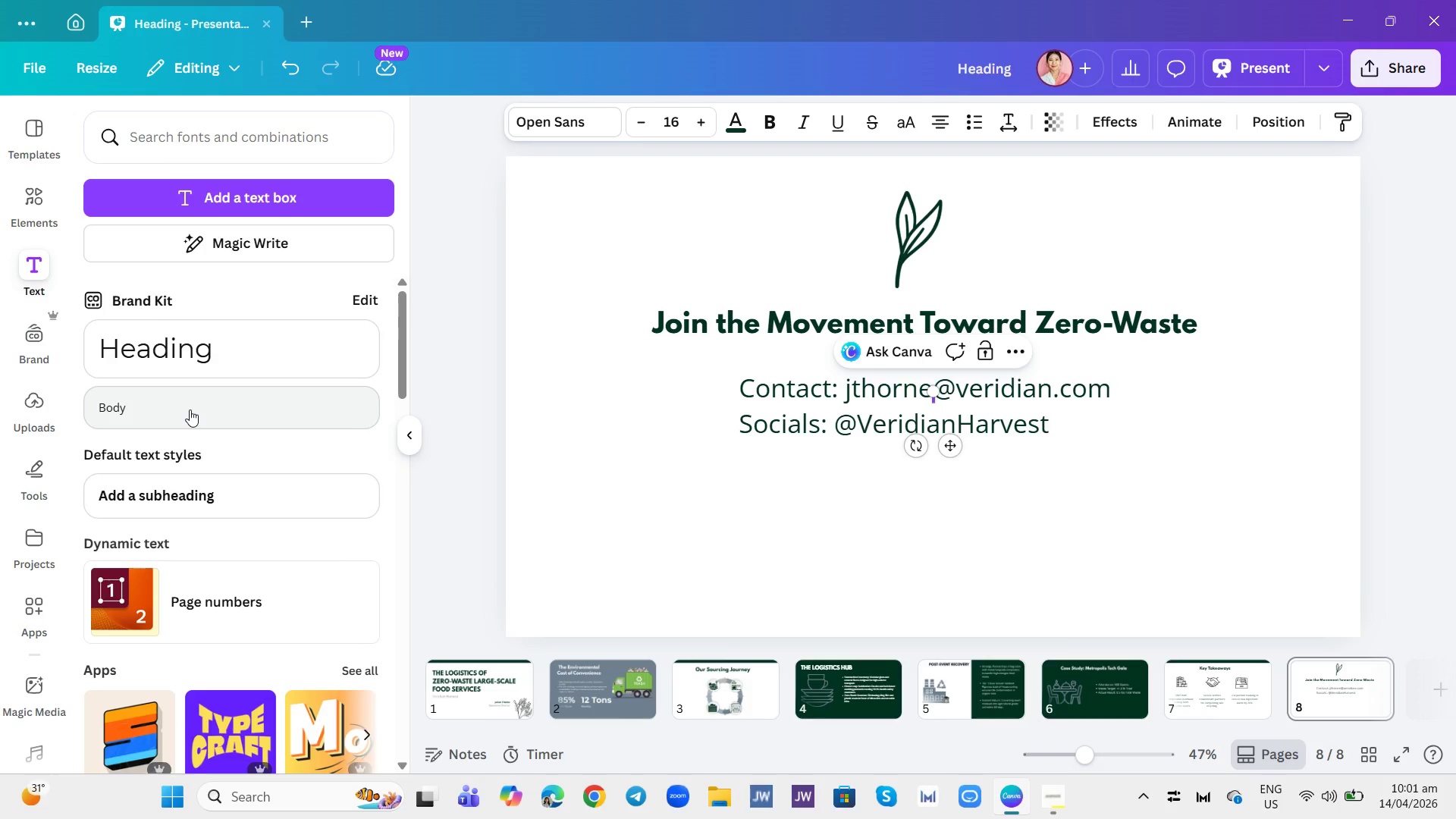 
key(Backspace)
 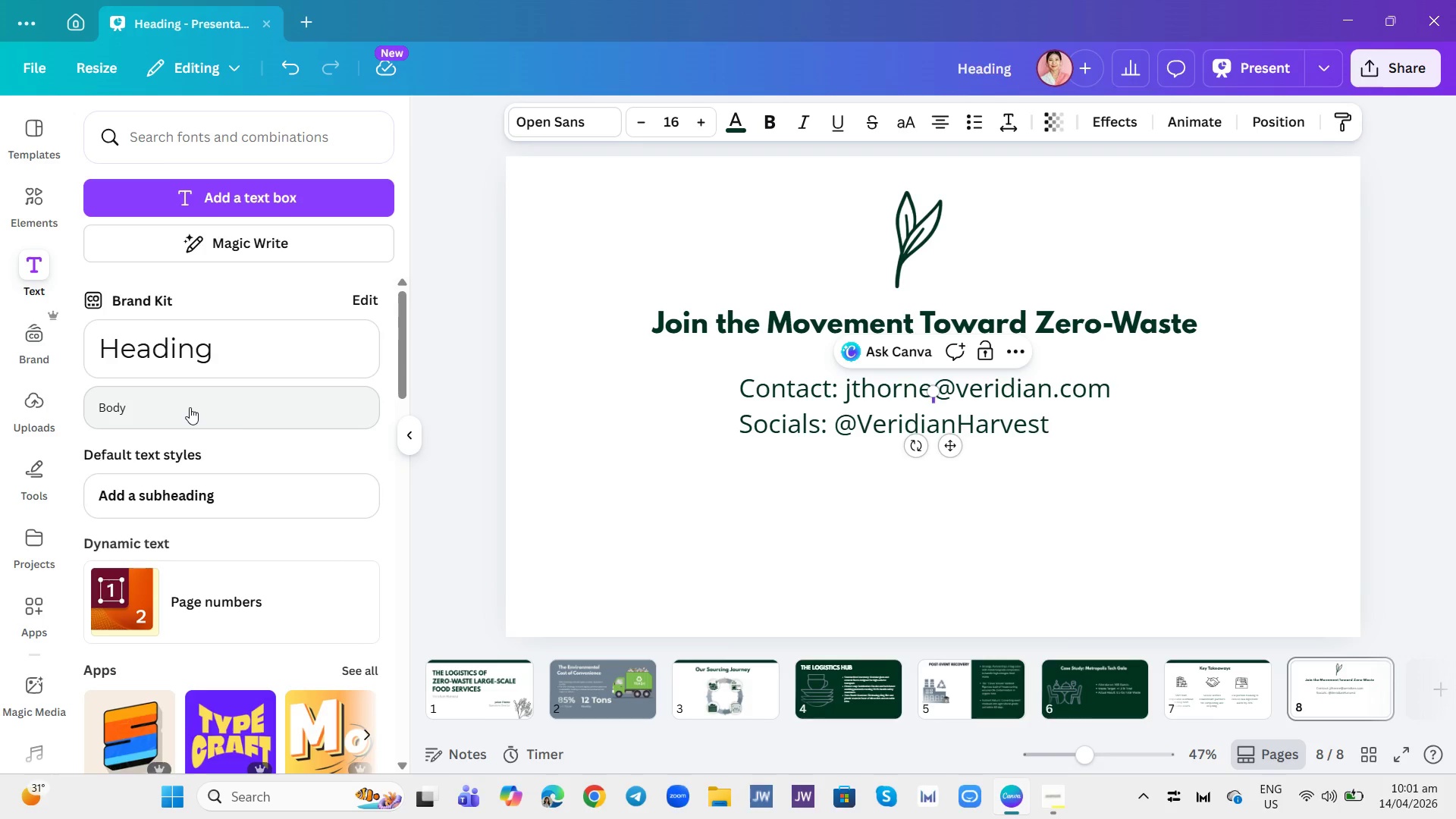 
left_click([190, 406])
 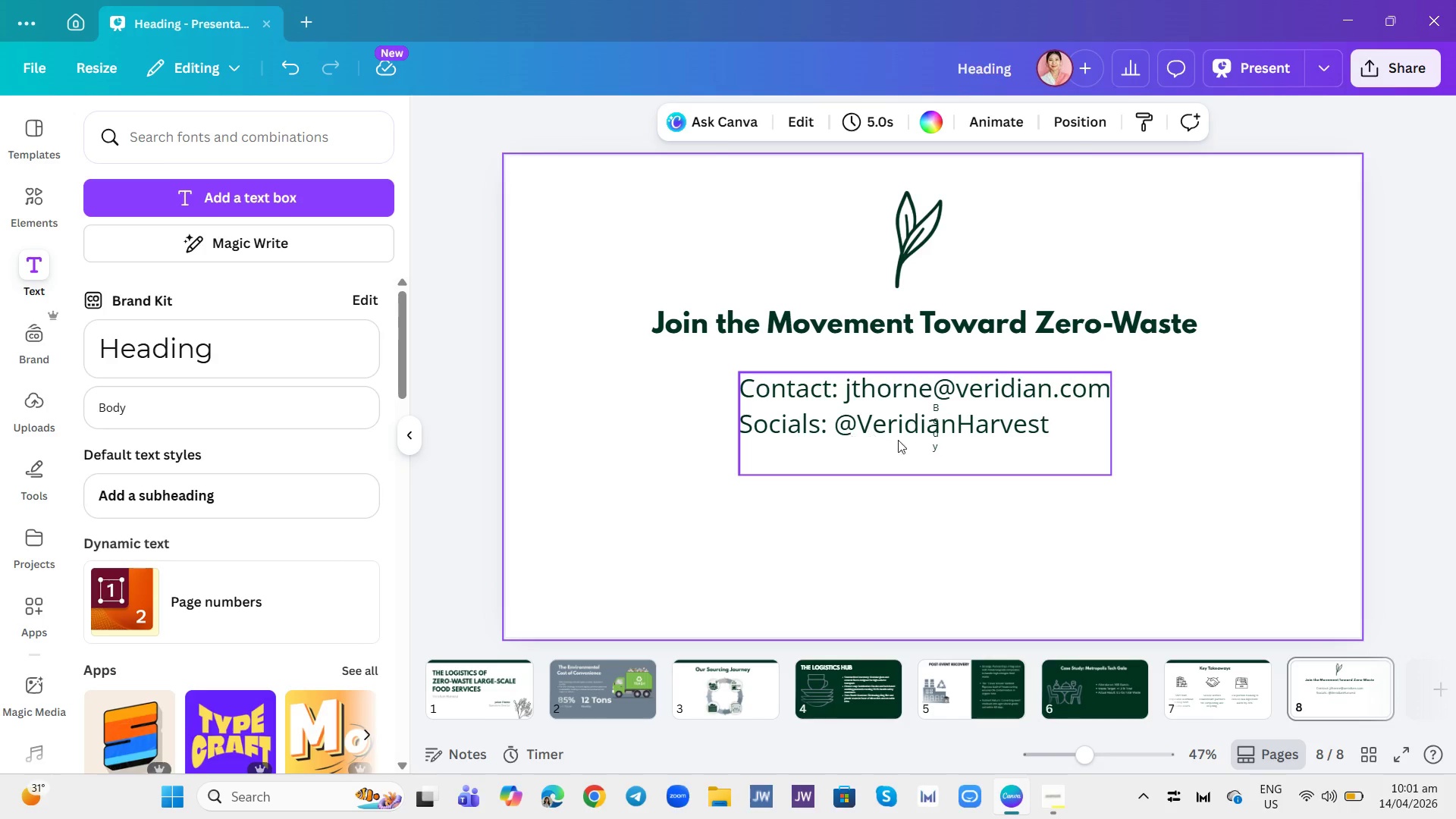 
left_click([937, 445])
 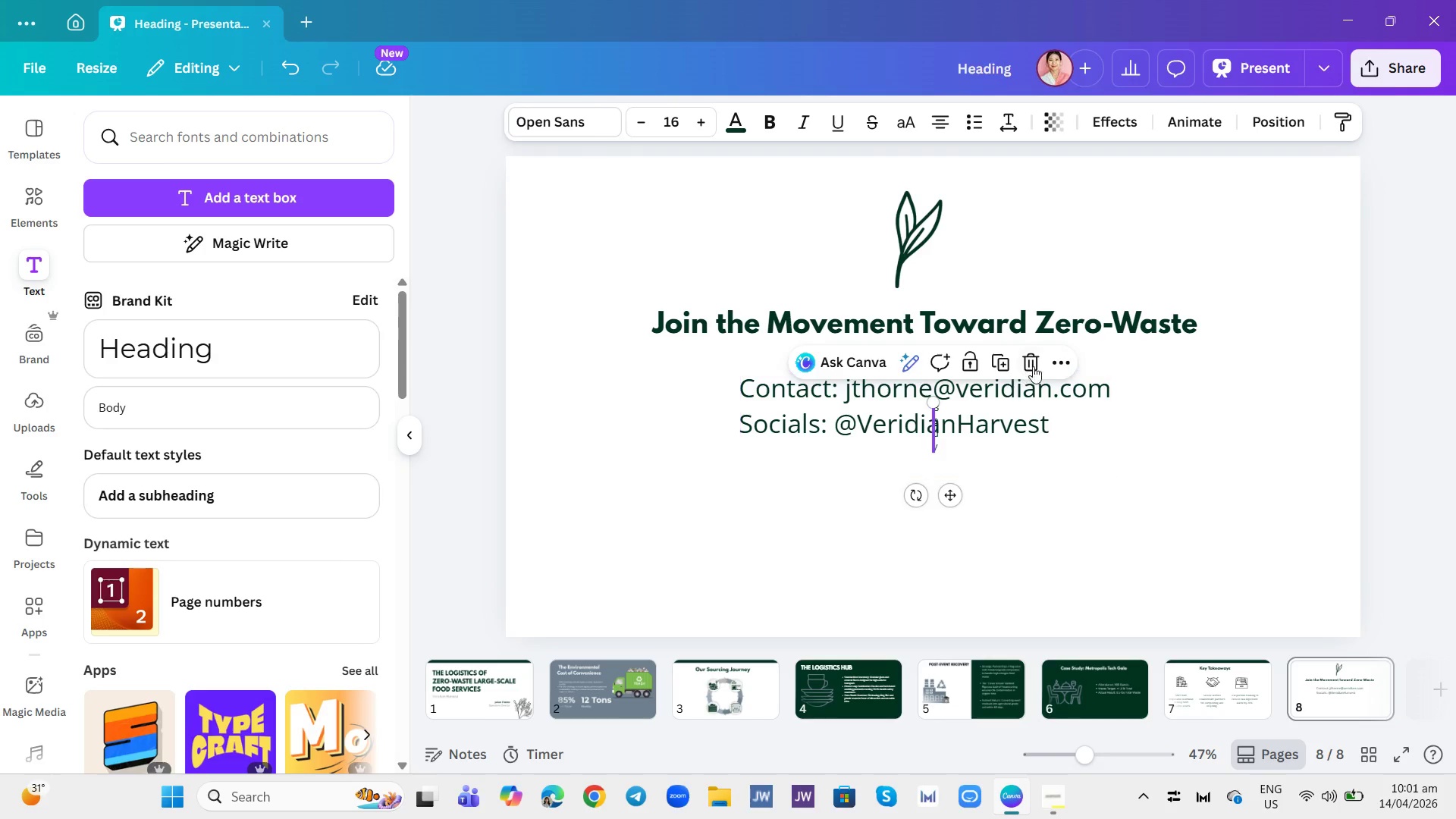 
left_click([1033, 366])
 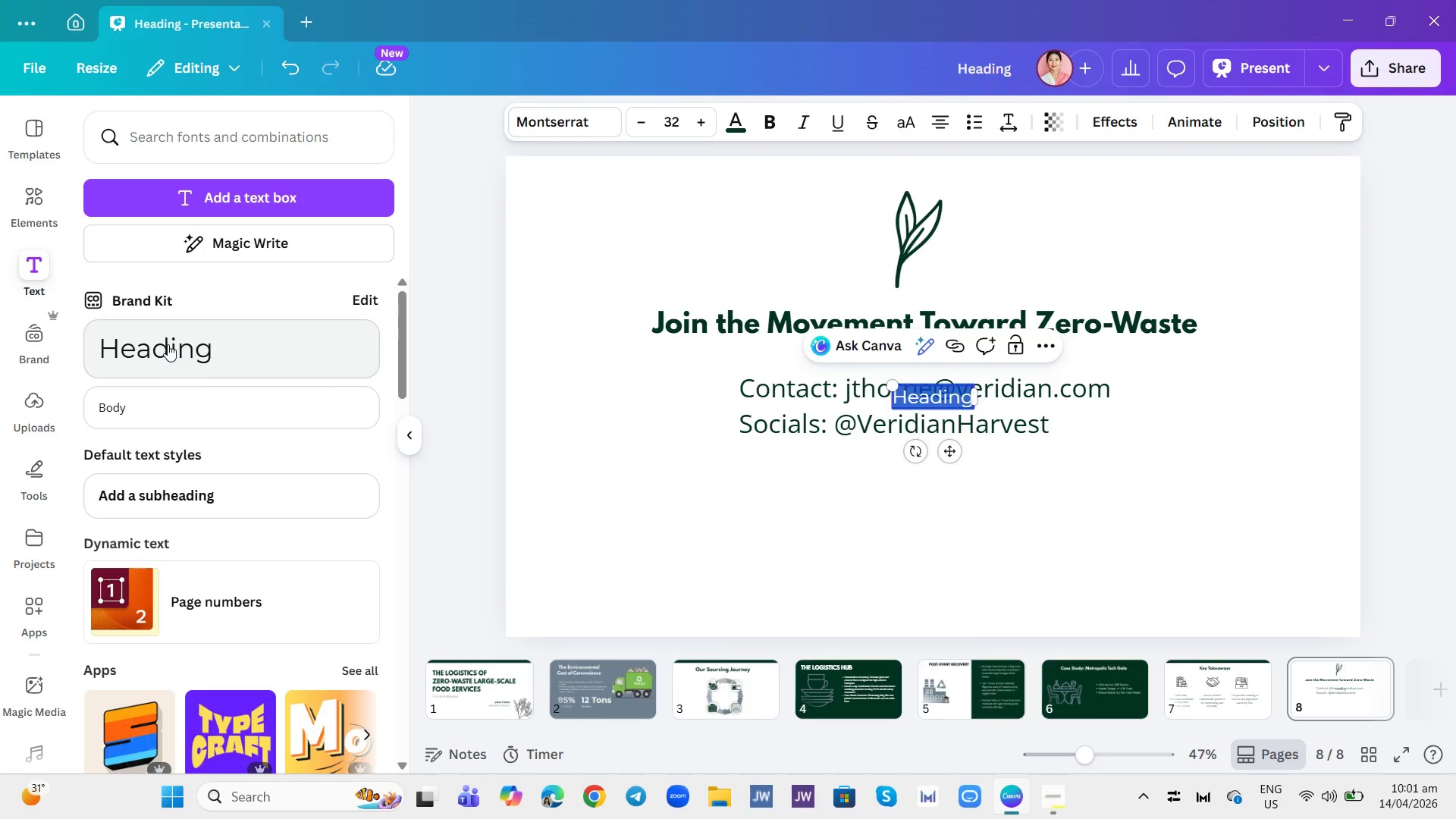 
type(Q&A)
 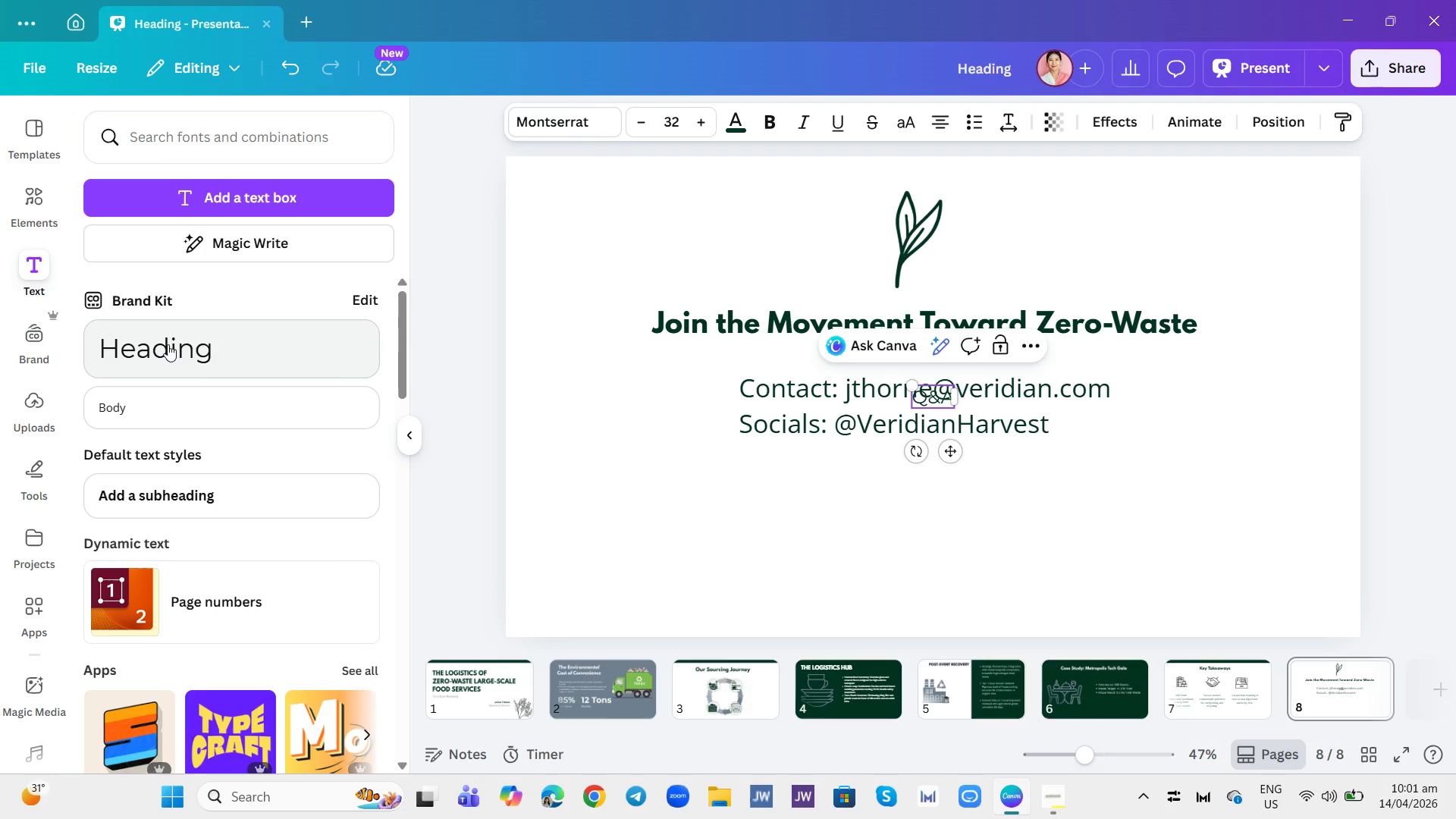 
left_click([539, 115])
 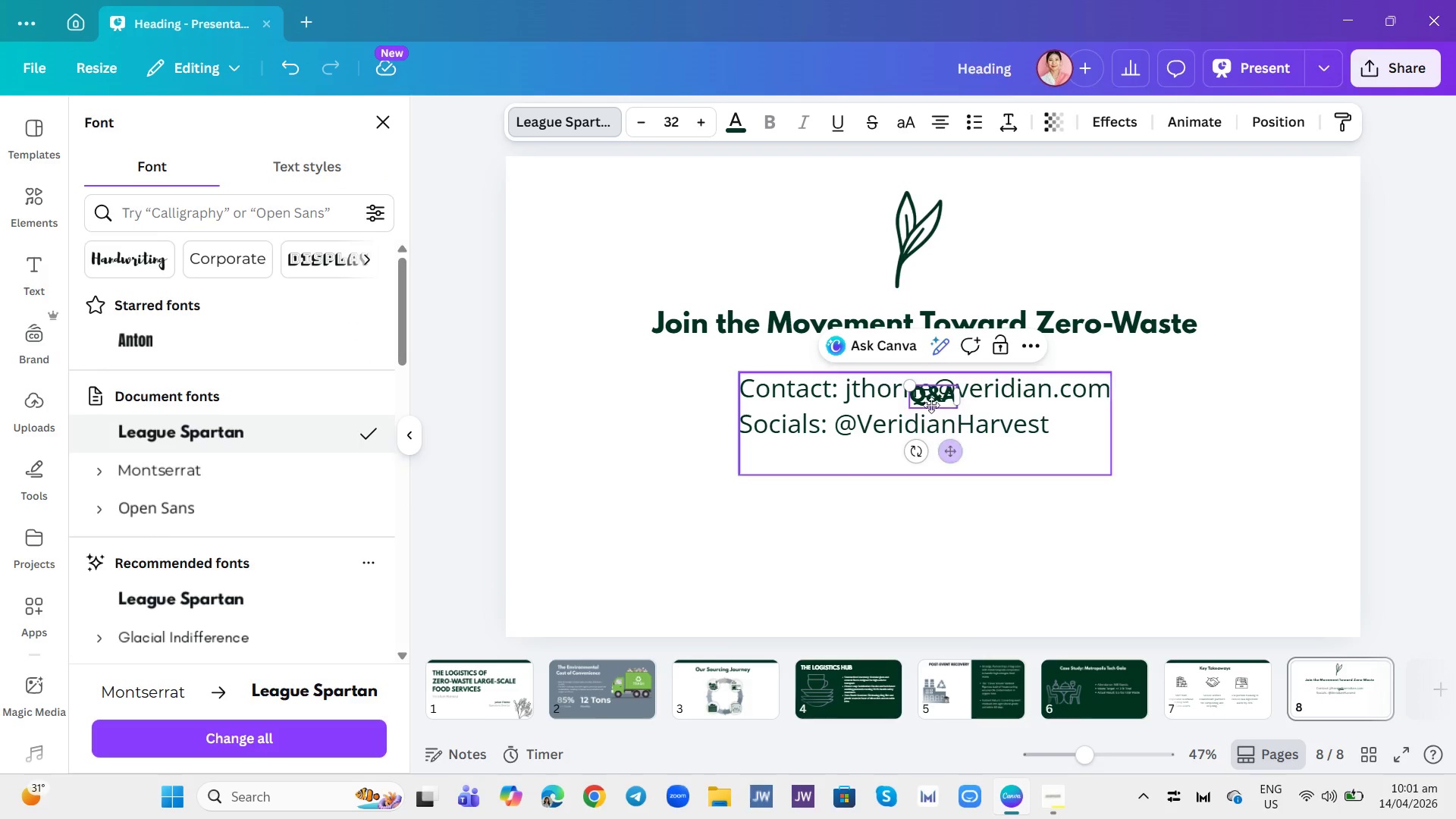 
left_click_drag(start_coordinate=[910, 382], to_coordinate=[693, 252])
 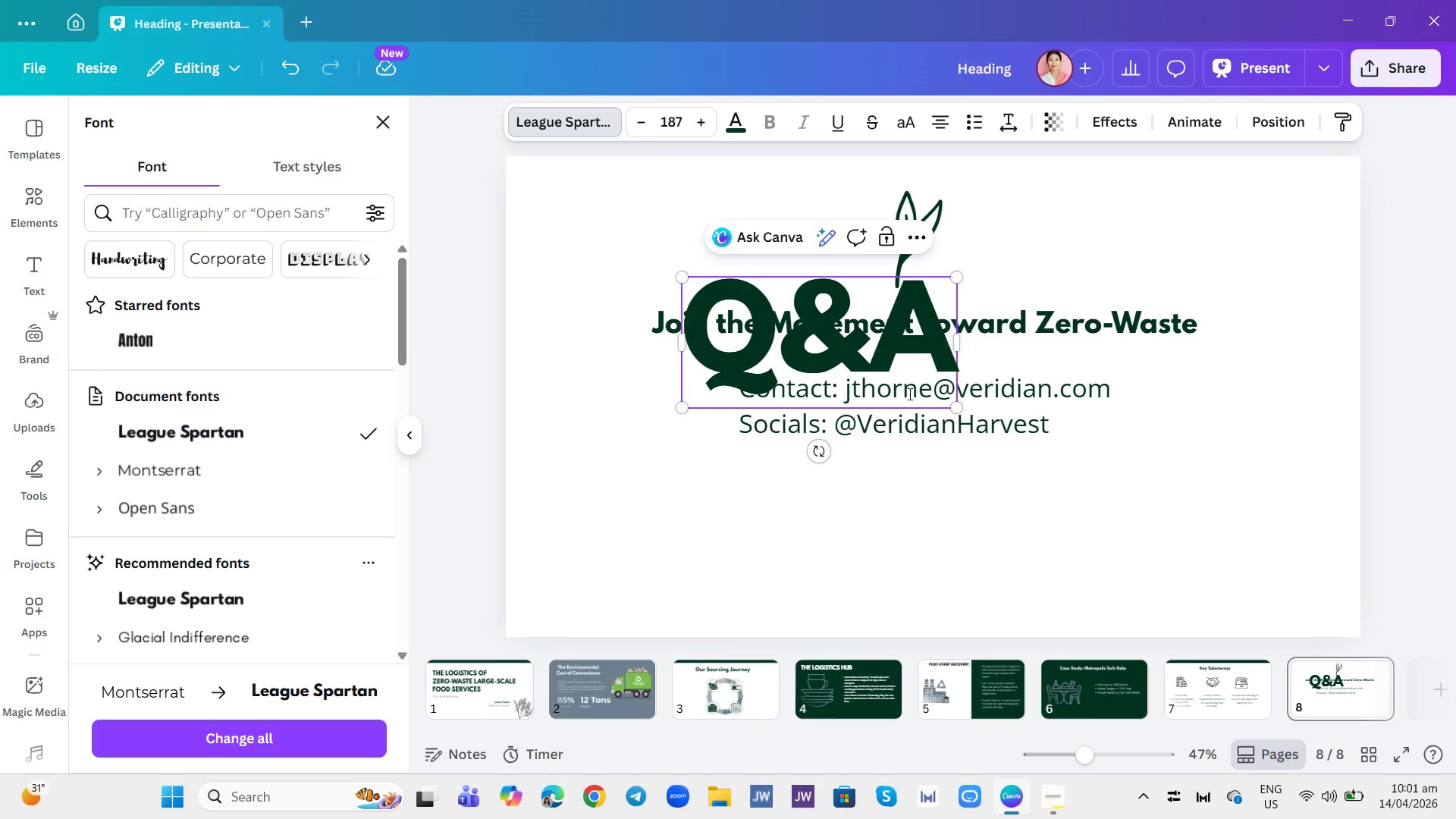 
left_click_drag(start_coordinate=[971, 519], to_coordinate=[969, 513])
 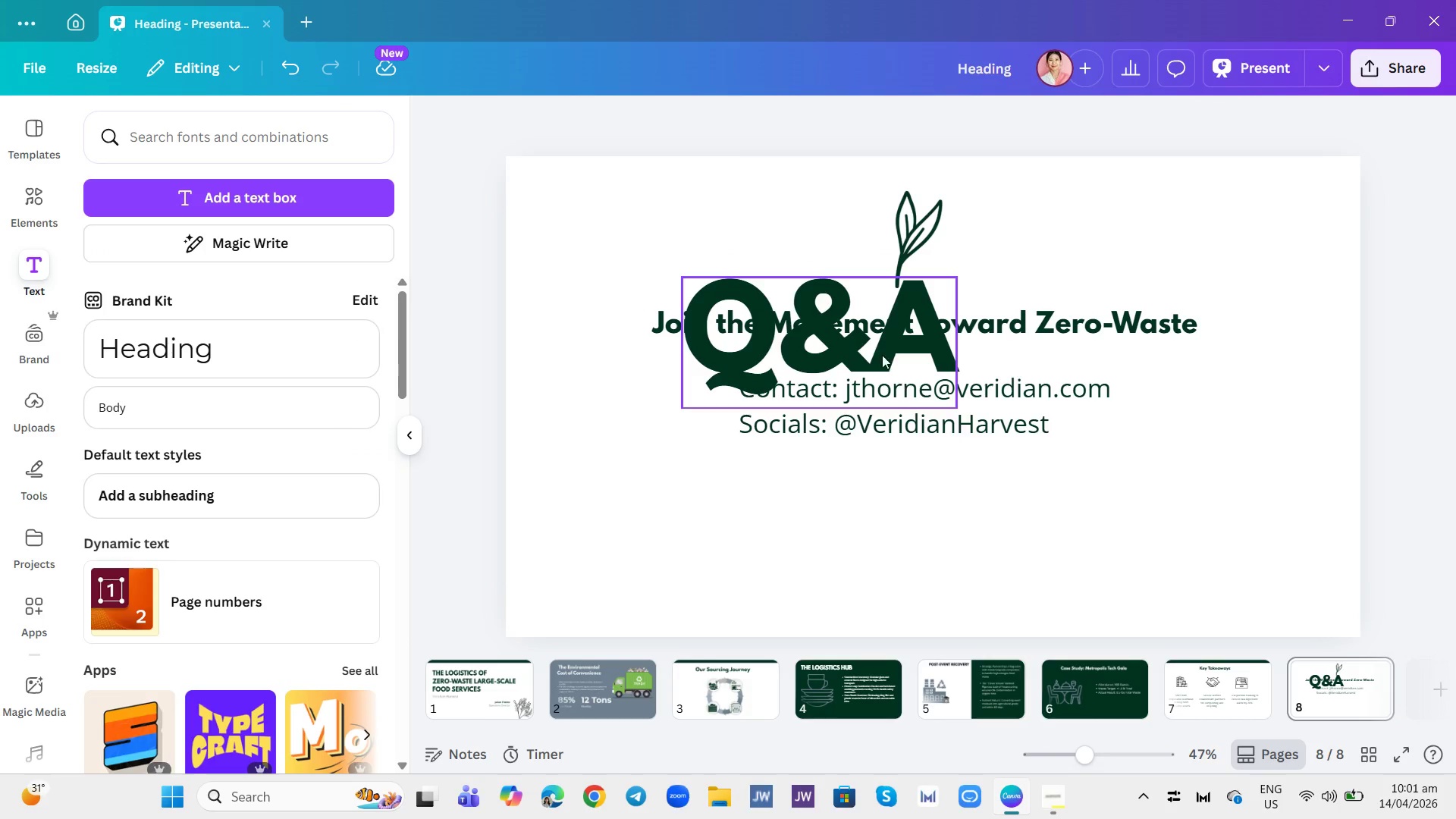 
left_click_drag(start_coordinate=[882, 355], to_coordinate=[990, 544])
 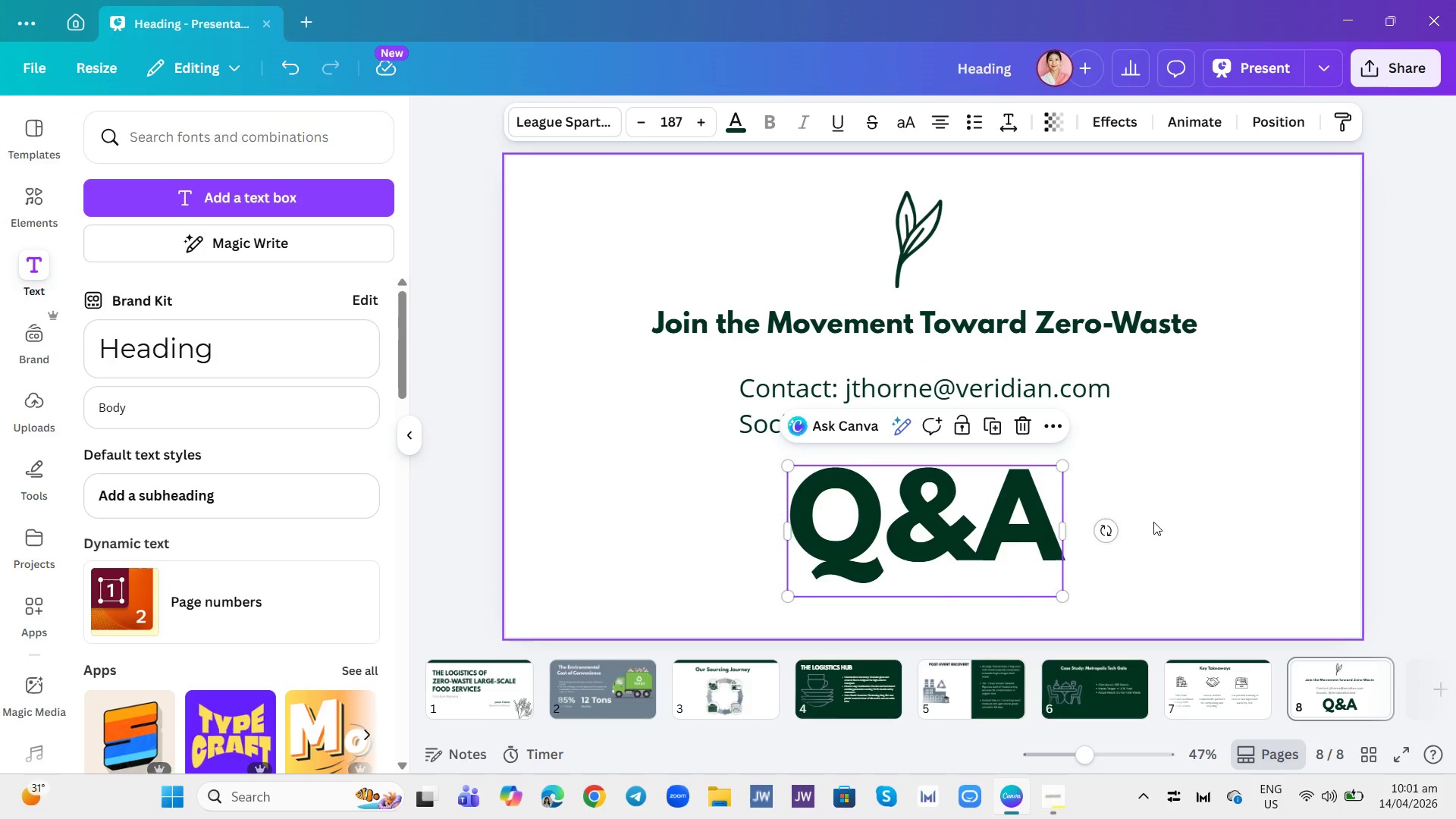 
left_click([1153, 522])
 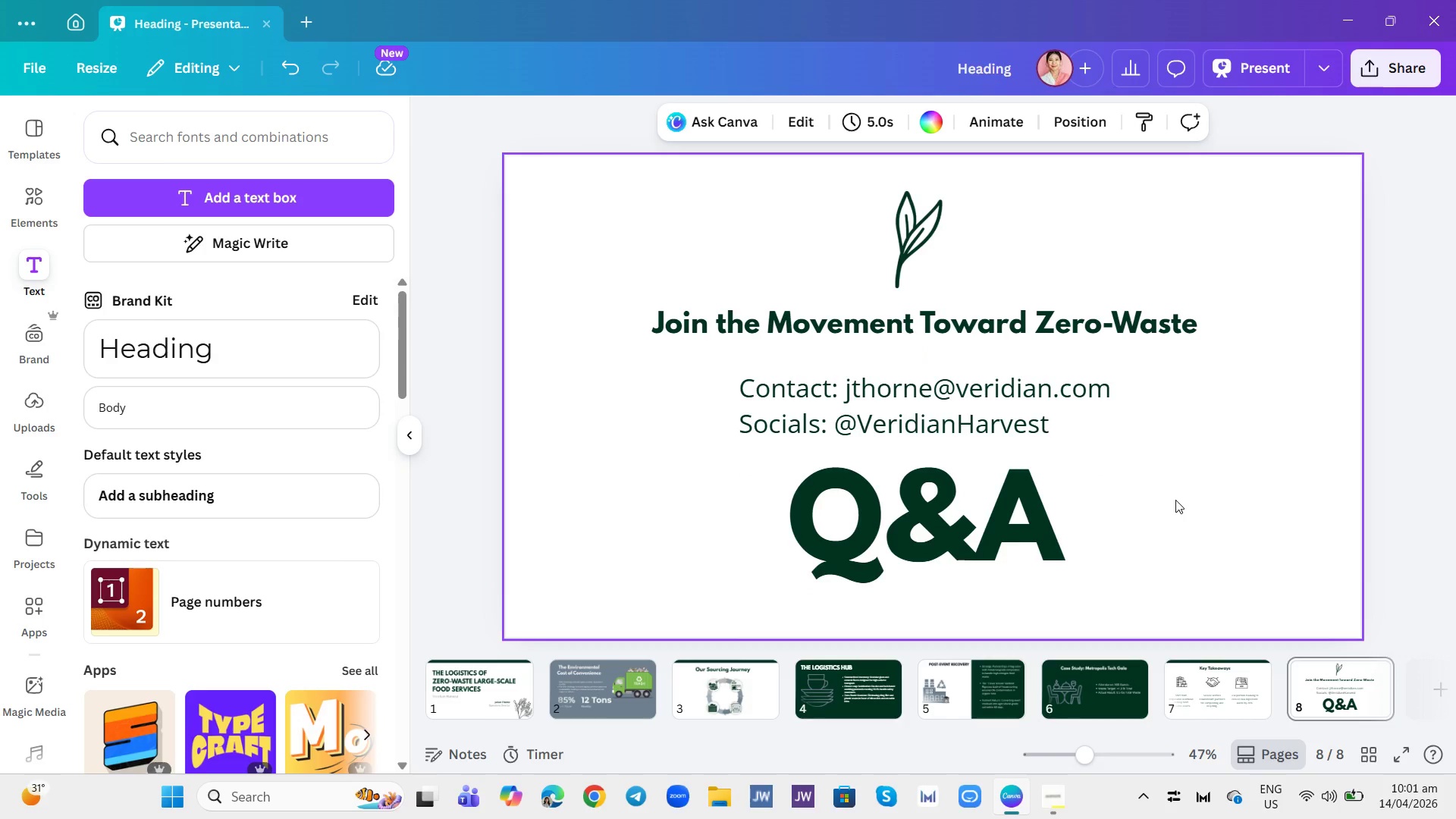 
left_click_drag(start_coordinate=[937, 521], to_coordinate=[1055, 199])
 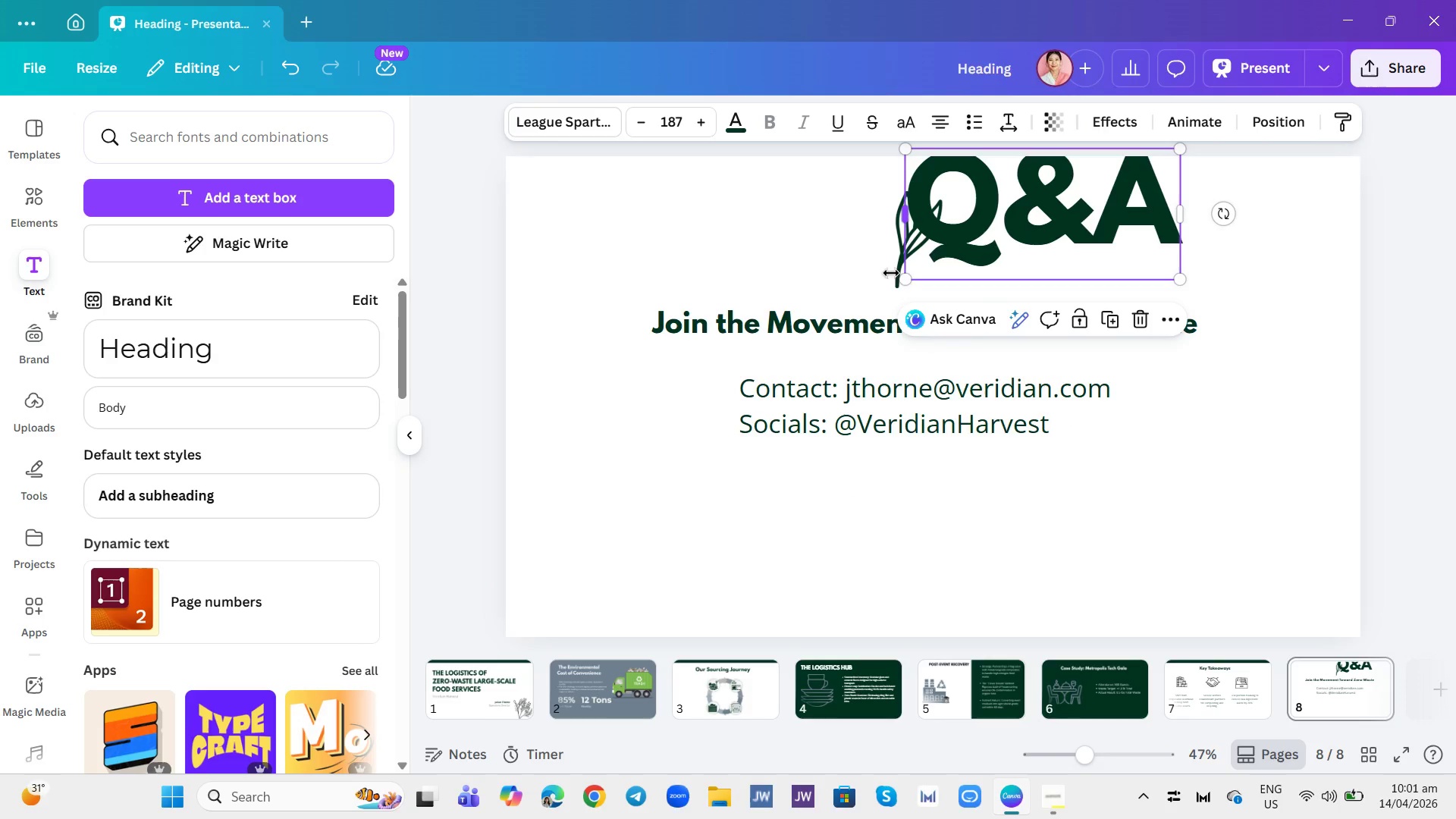 
left_click([897, 278])
 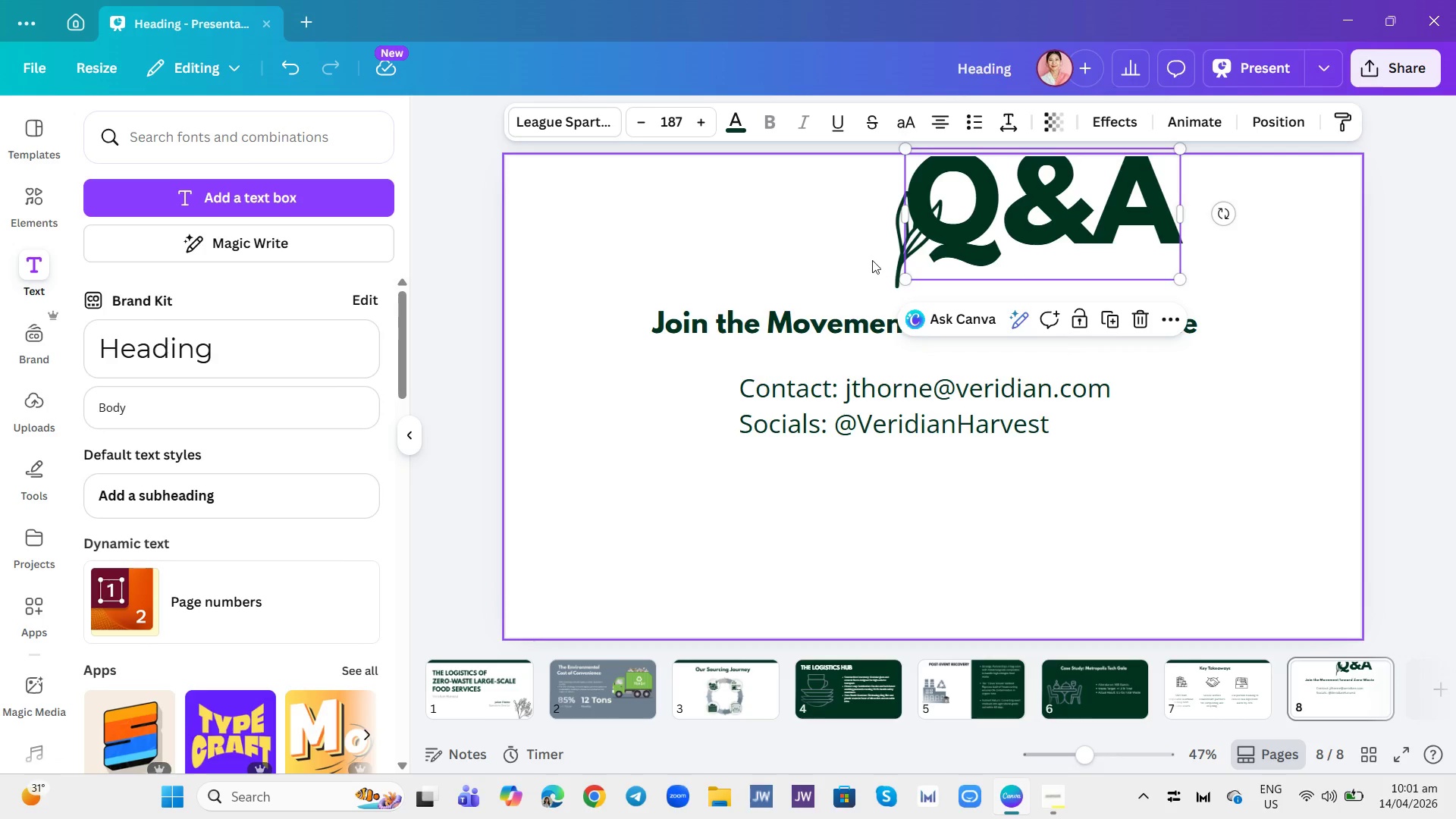 
left_click([871, 258])
 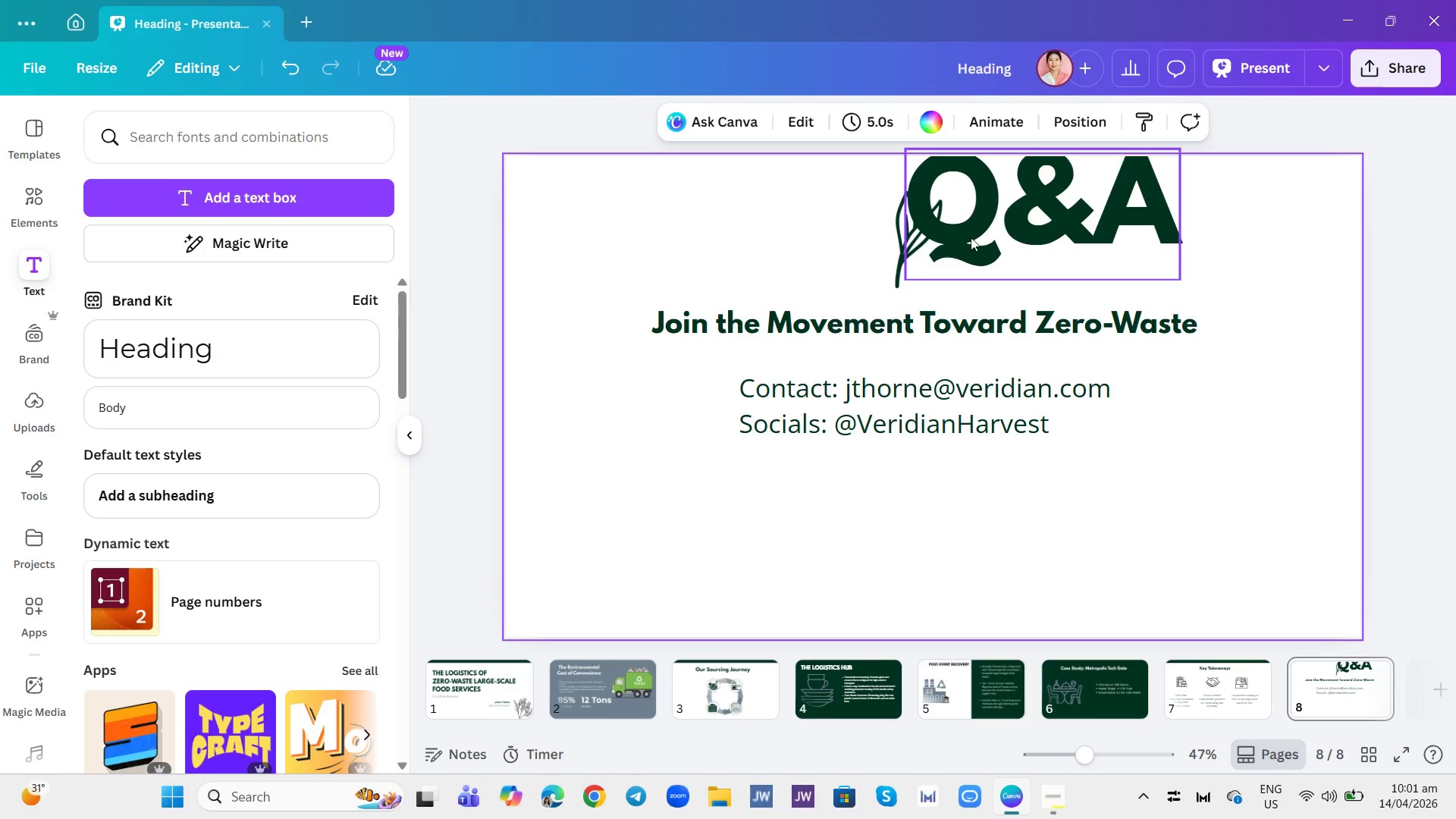 
left_click_drag(start_coordinate=[971, 237], to_coordinate=[1002, 244])
 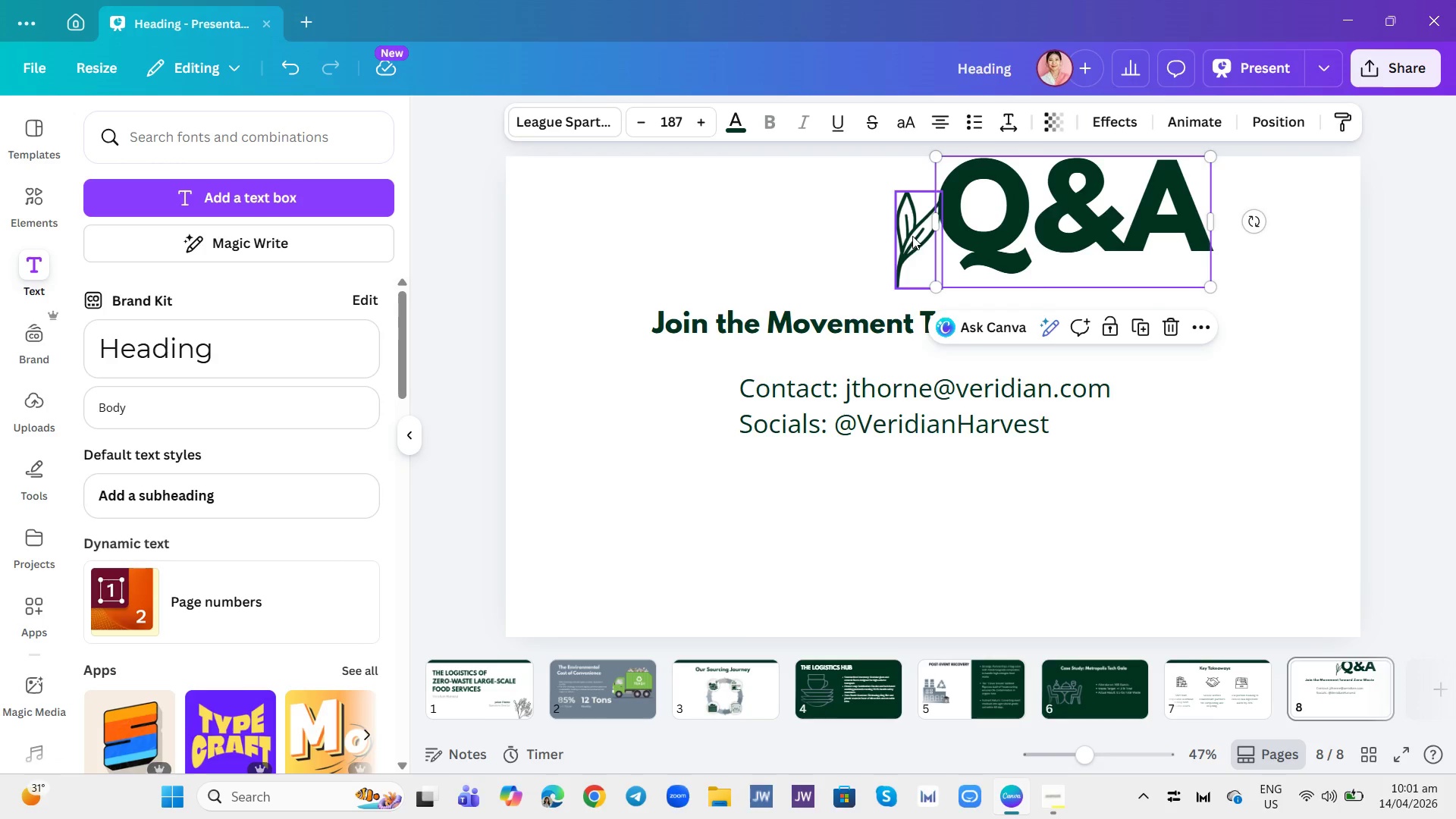 
left_click_drag(start_coordinate=[912, 236], to_coordinate=[902, 531])